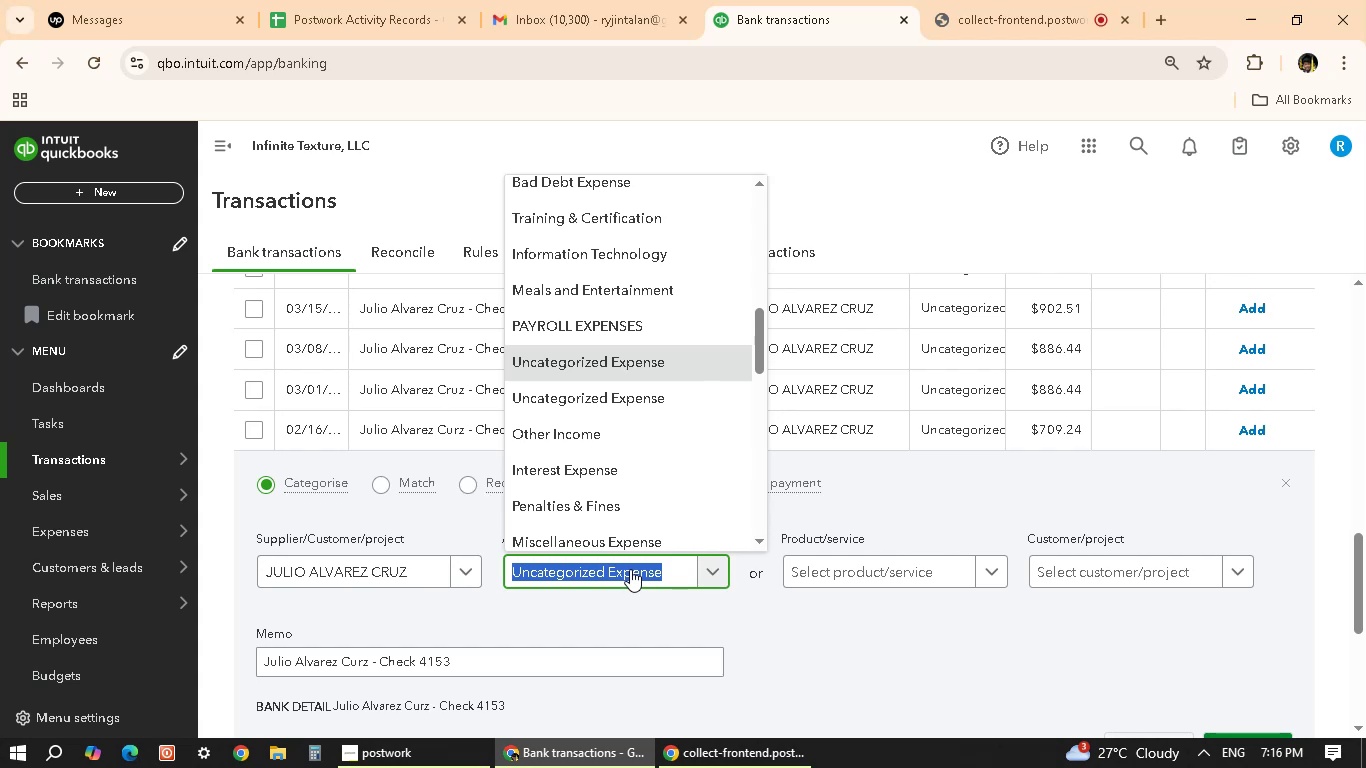 
wait(17.75)
 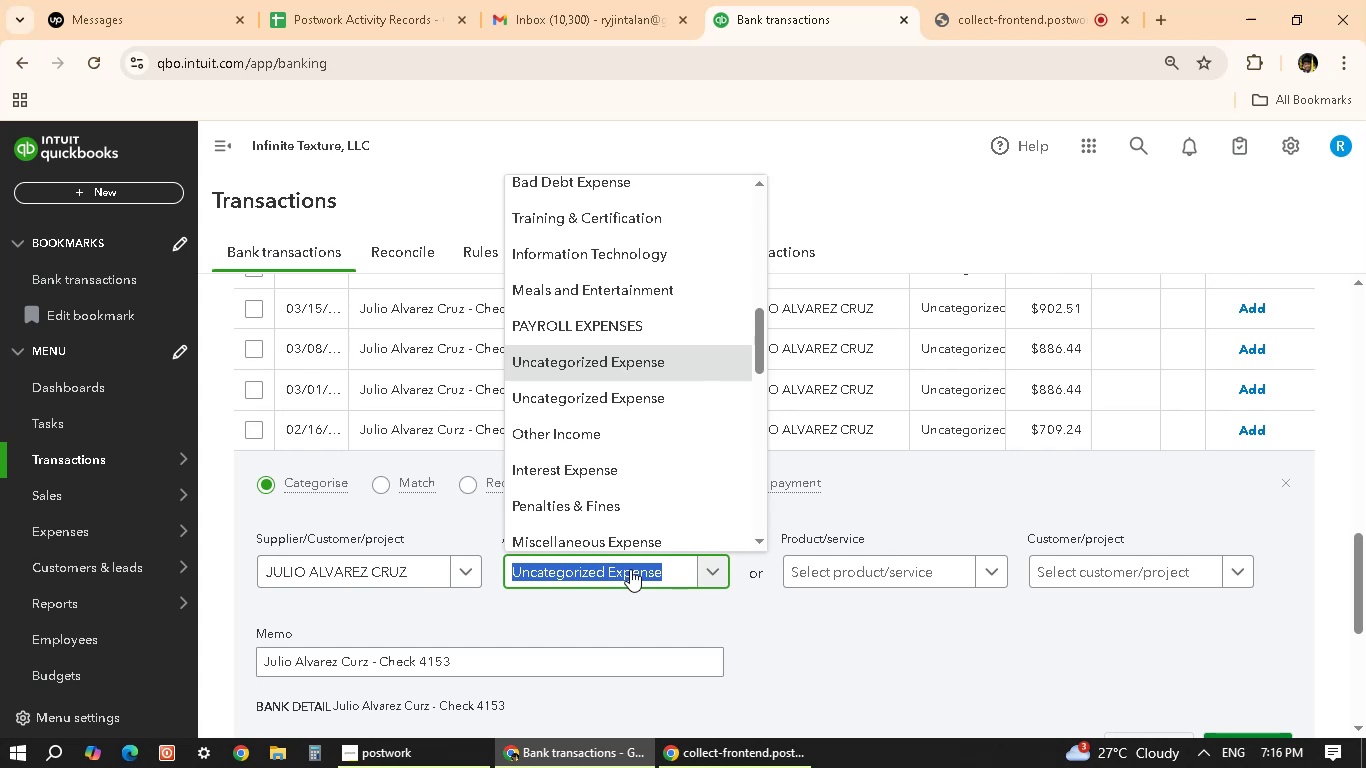 
scroll: coordinate [644, 402], scroll_direction: down, amount: 10.0
 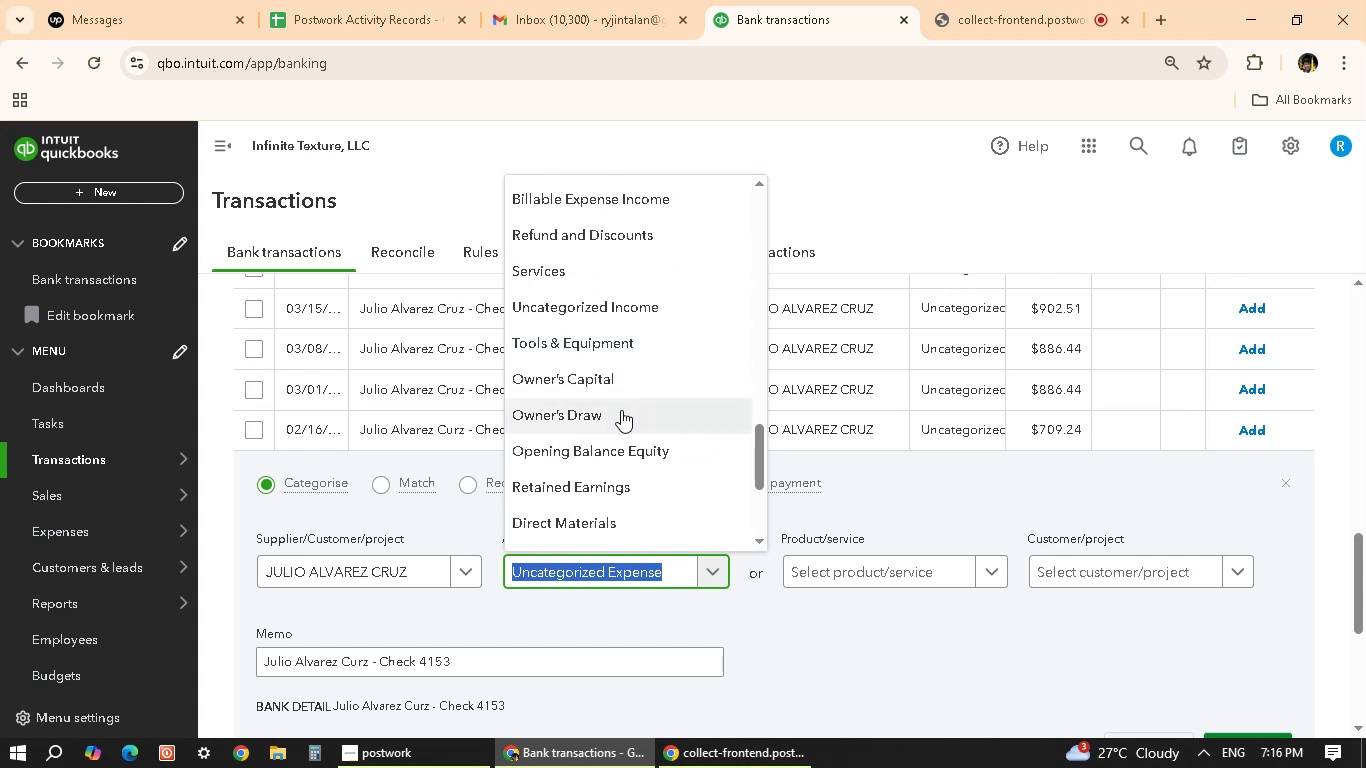 
scroll: coordinate [627, 413], scroll_direction: down, amount: 2.0
 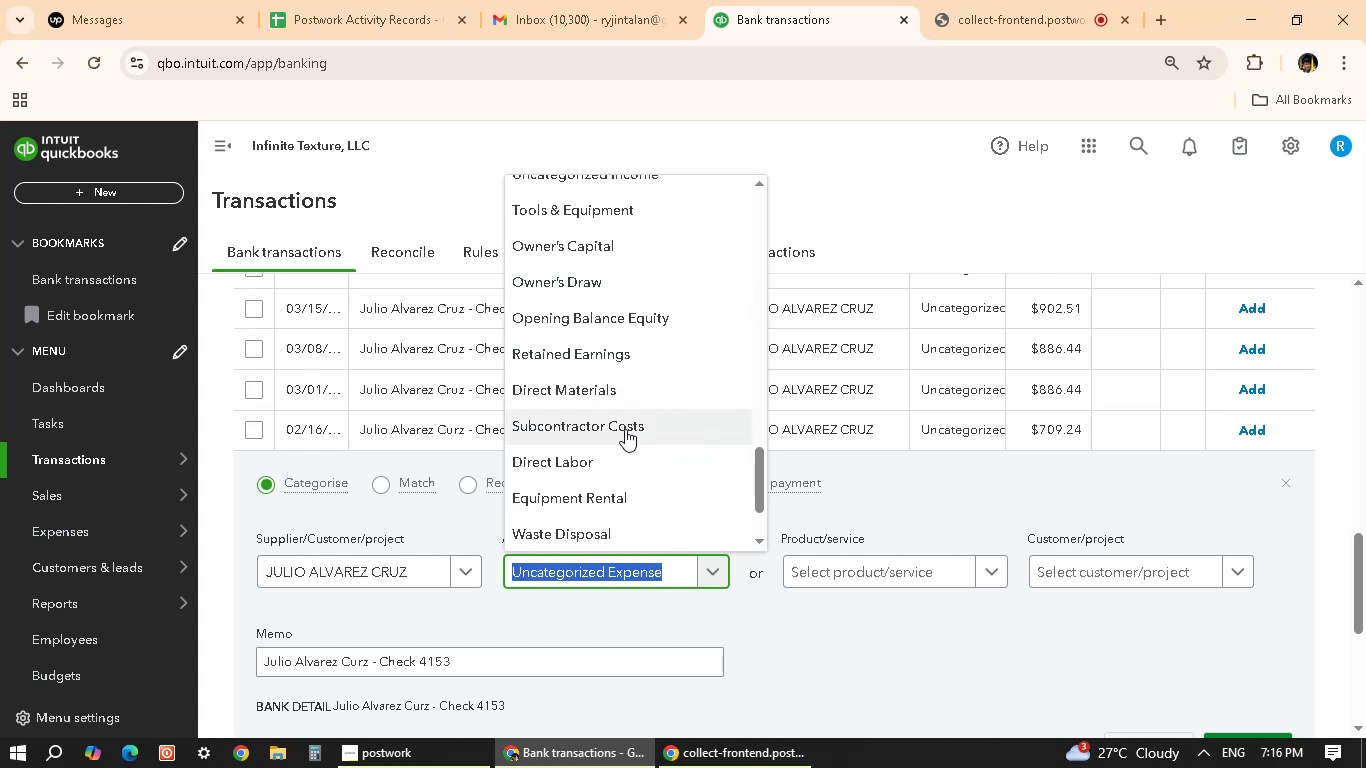 
left_click([627, 422])
 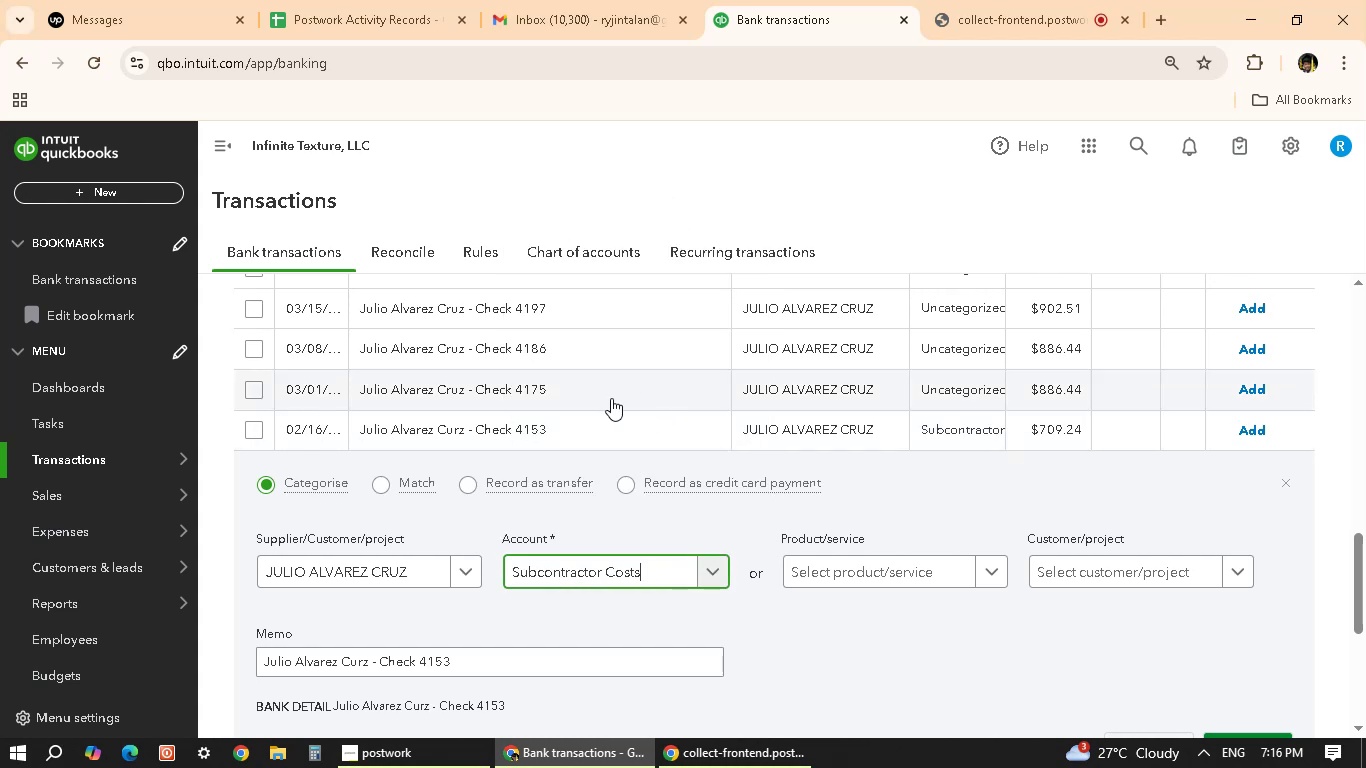 
scroll: coordinate [609, 398], scroll_direction: down, amount: 1.0
 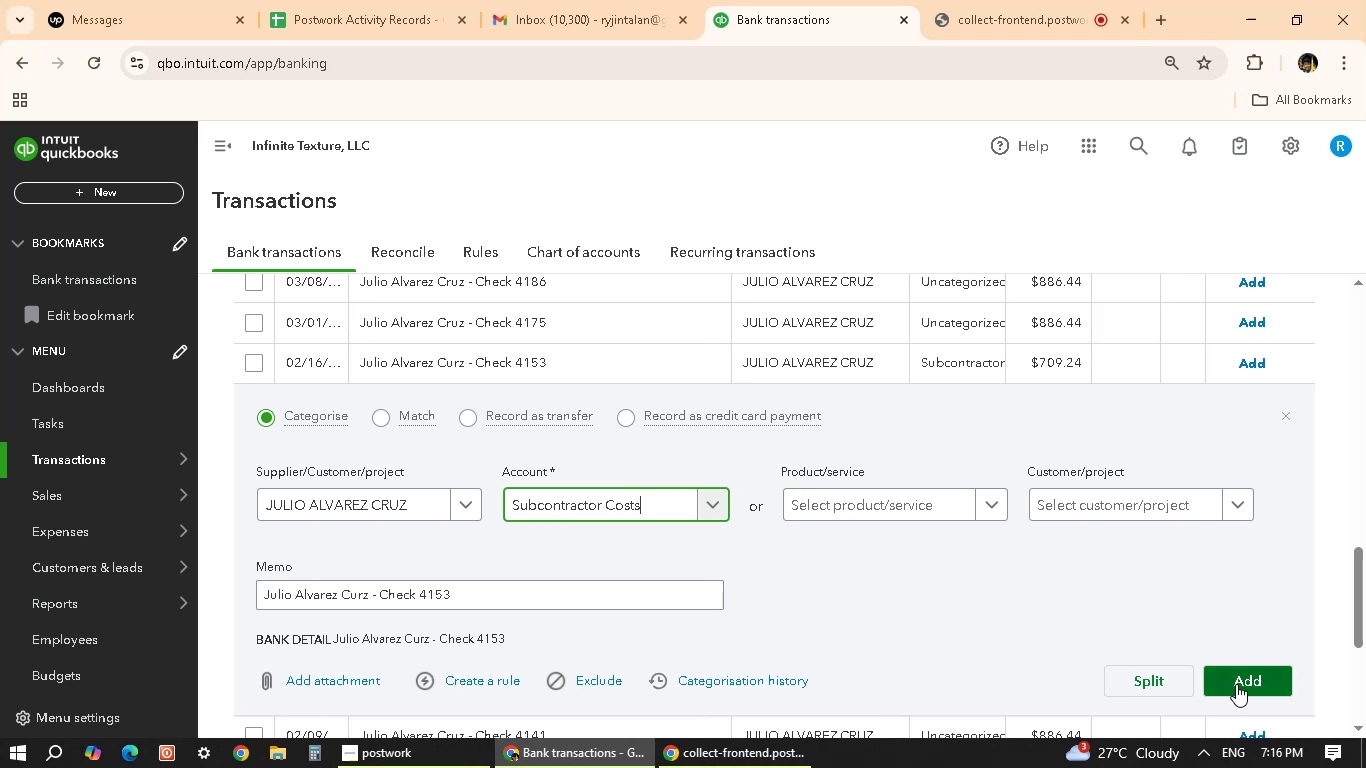 
wait(5.78)
 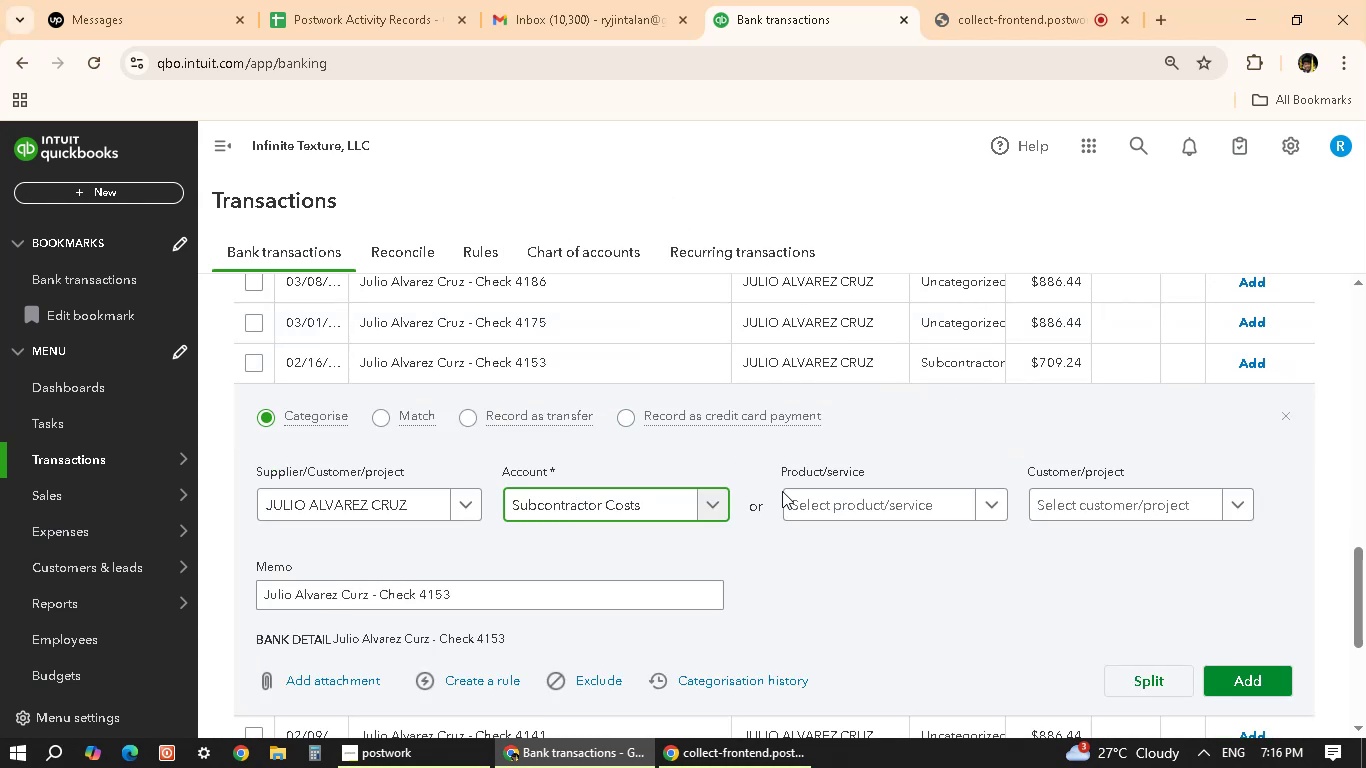 
left_click([1236, 684])
 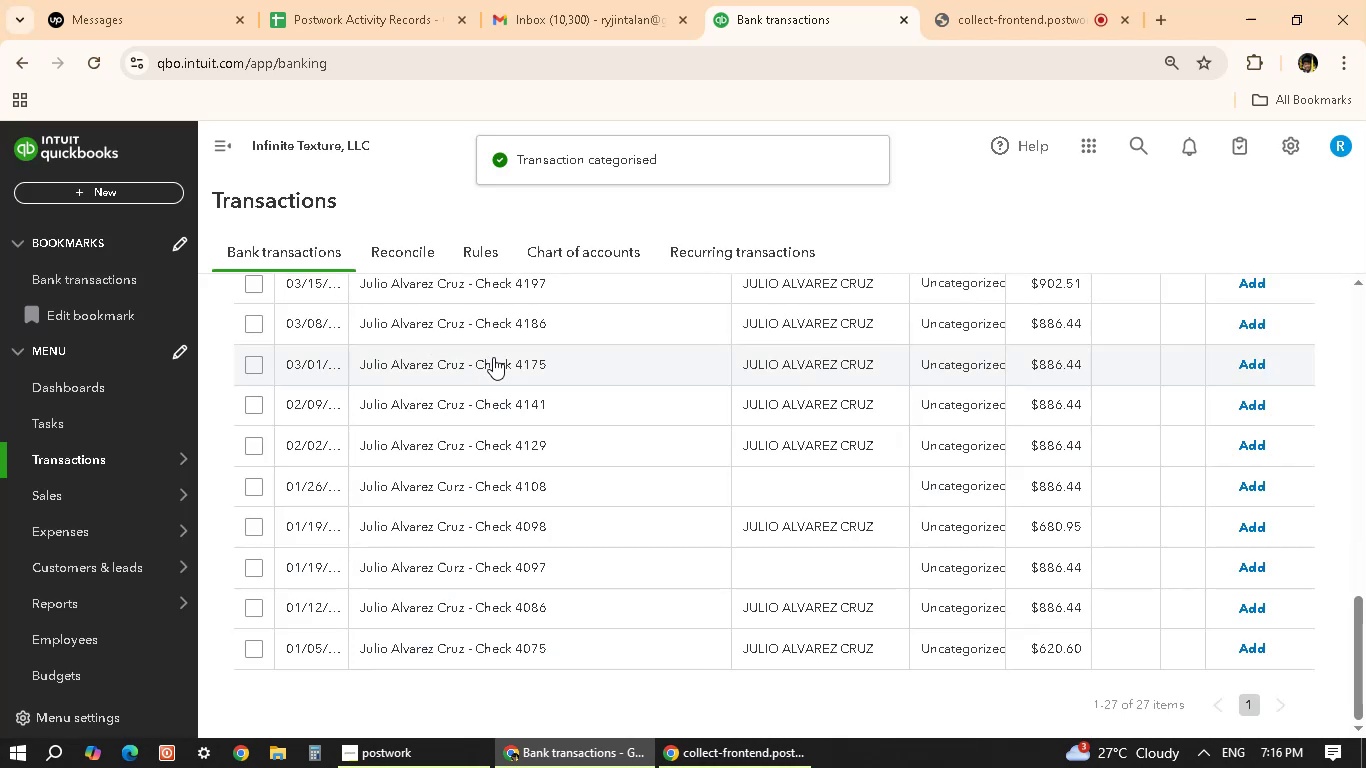 
scroll: coordinate [548, 378], scroll_direction: down, amount: 3.0
 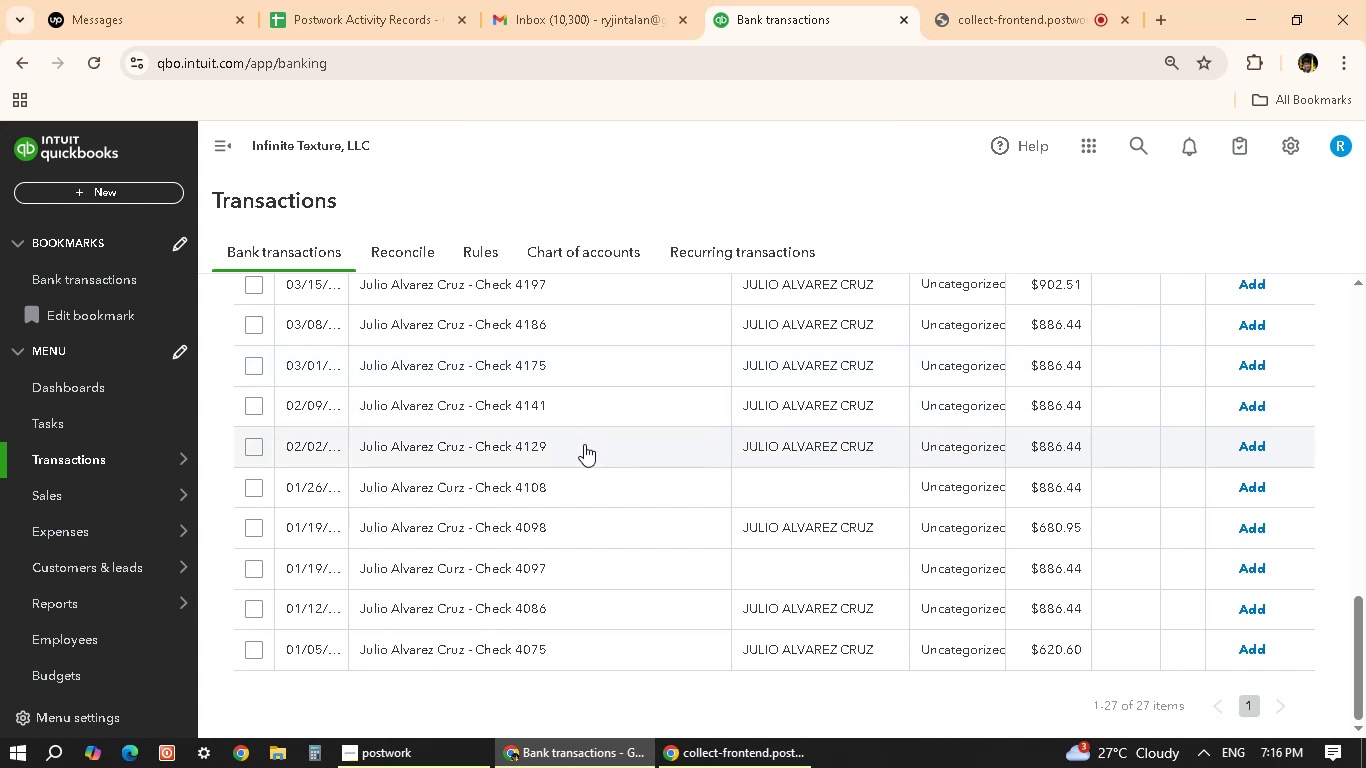 
left_click([575, 484])
 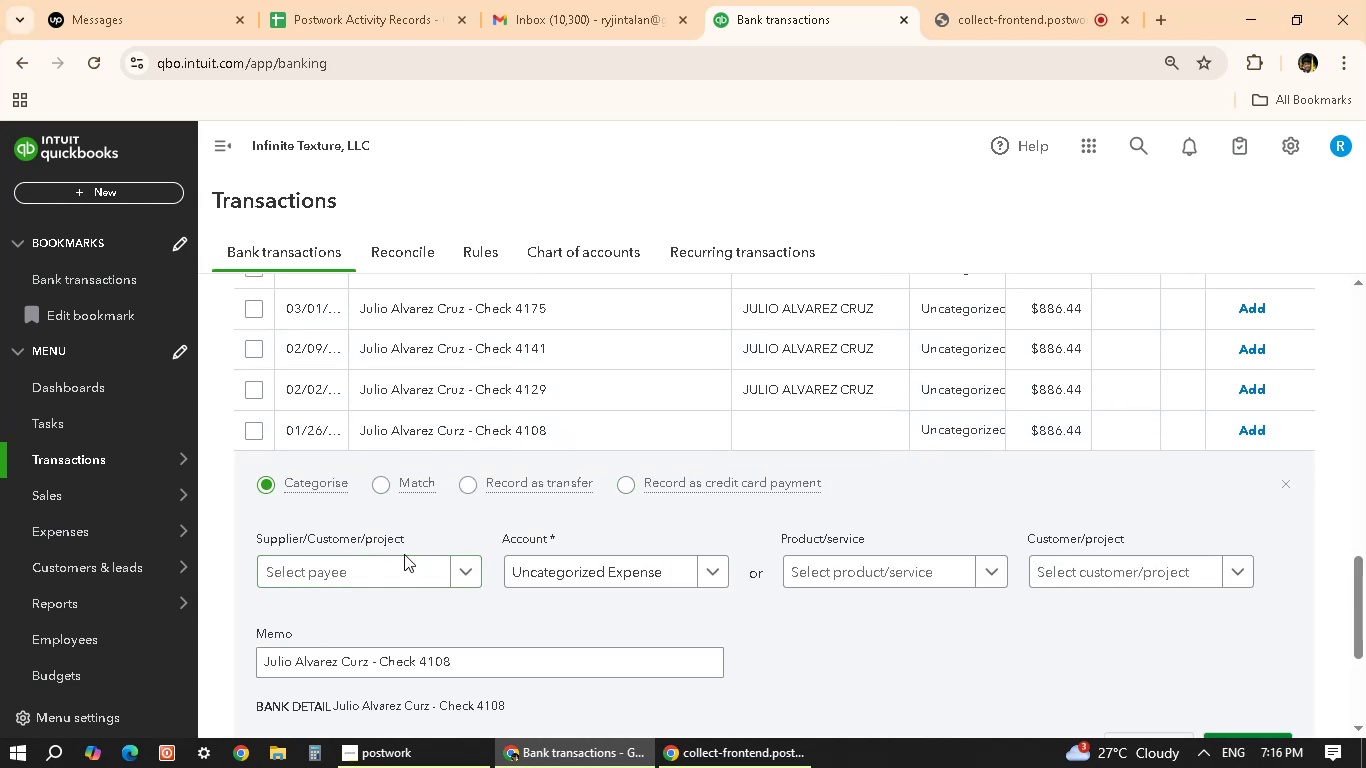 
left_click([394, 571])
 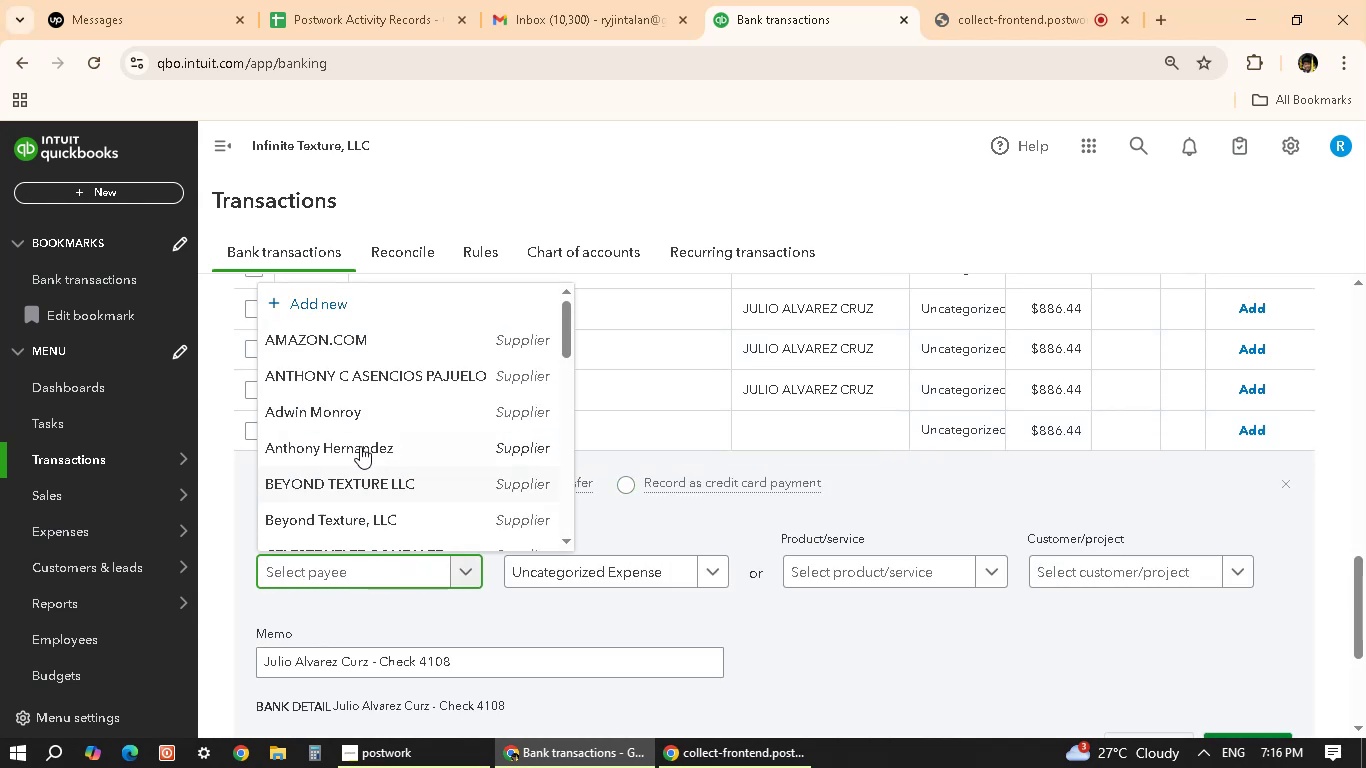 
scroll: coordinate [378, 500], scroll_direction: down, amount: 9.0
 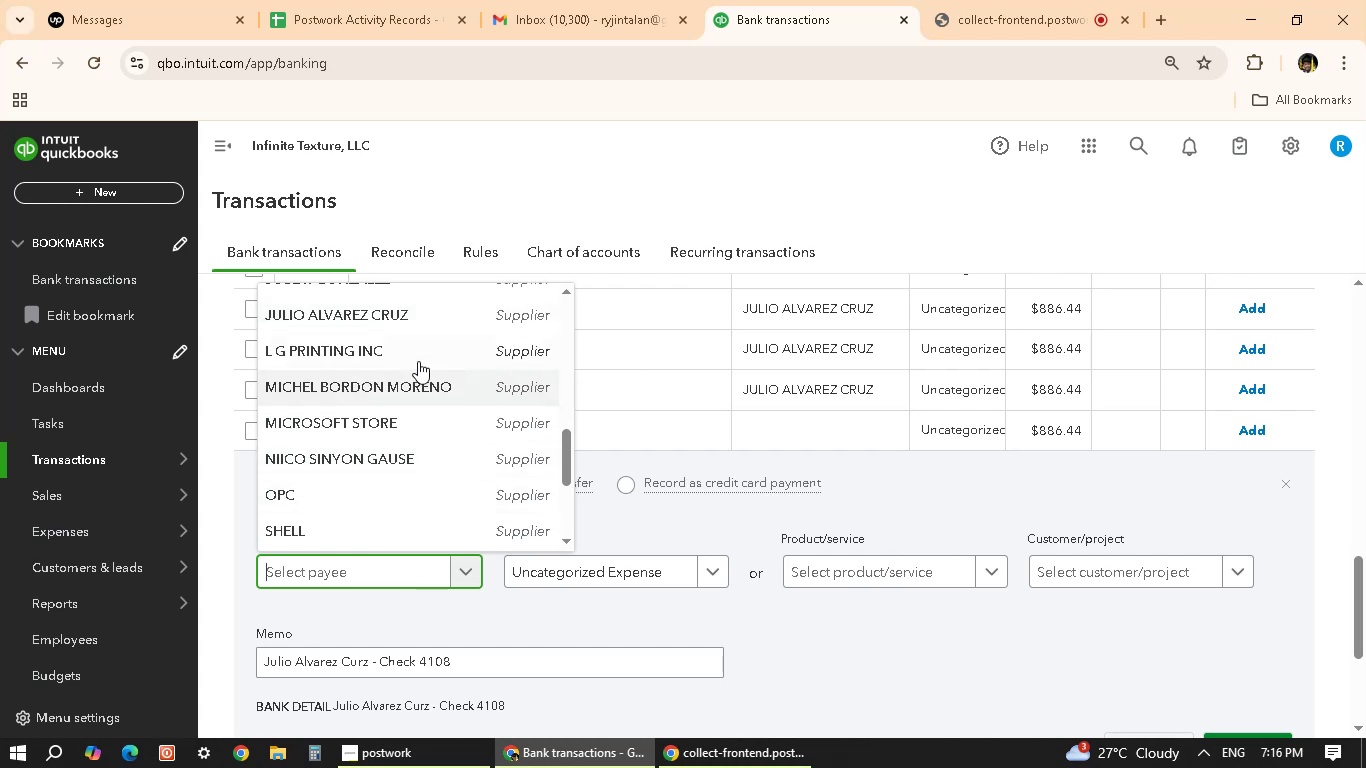 
scroll: coordinate [414, 389], scroll_direction: up, amount: 2.0
 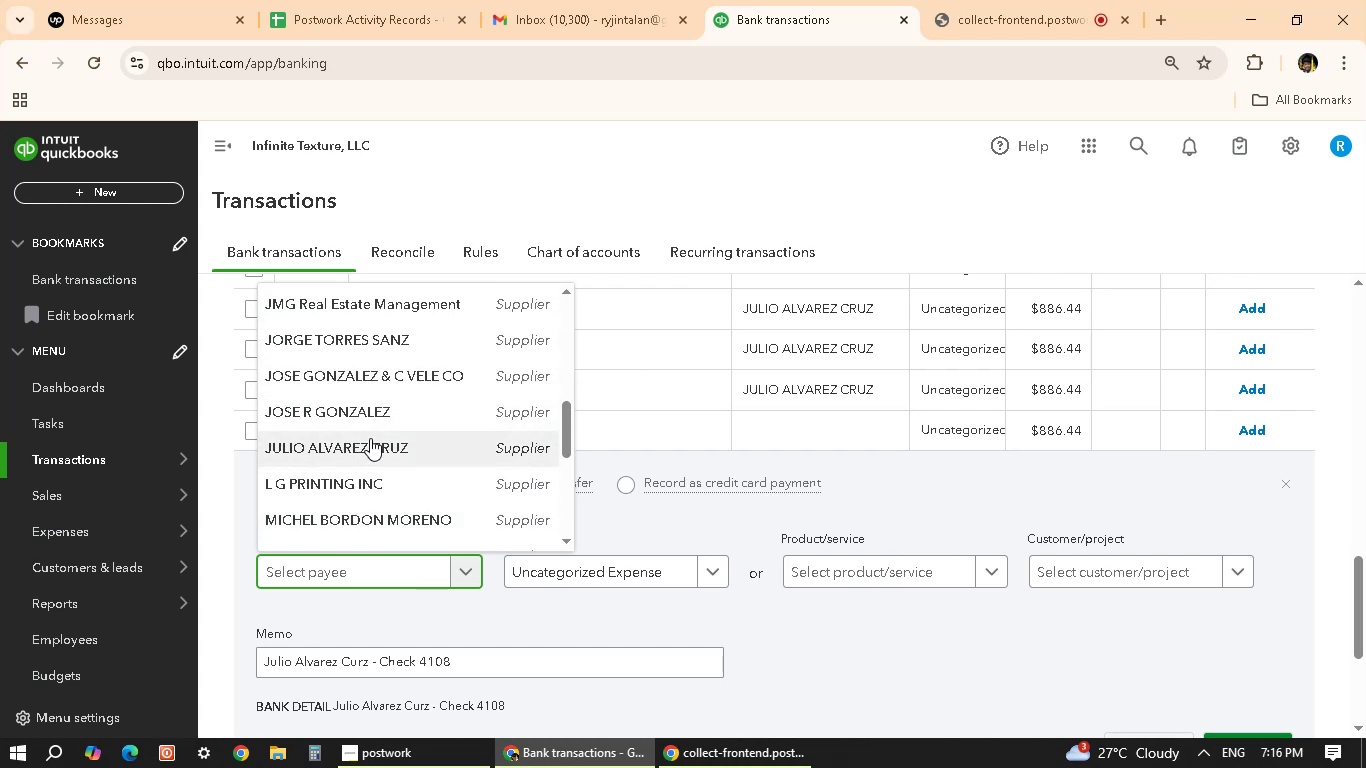 
left_click([370, 438])
 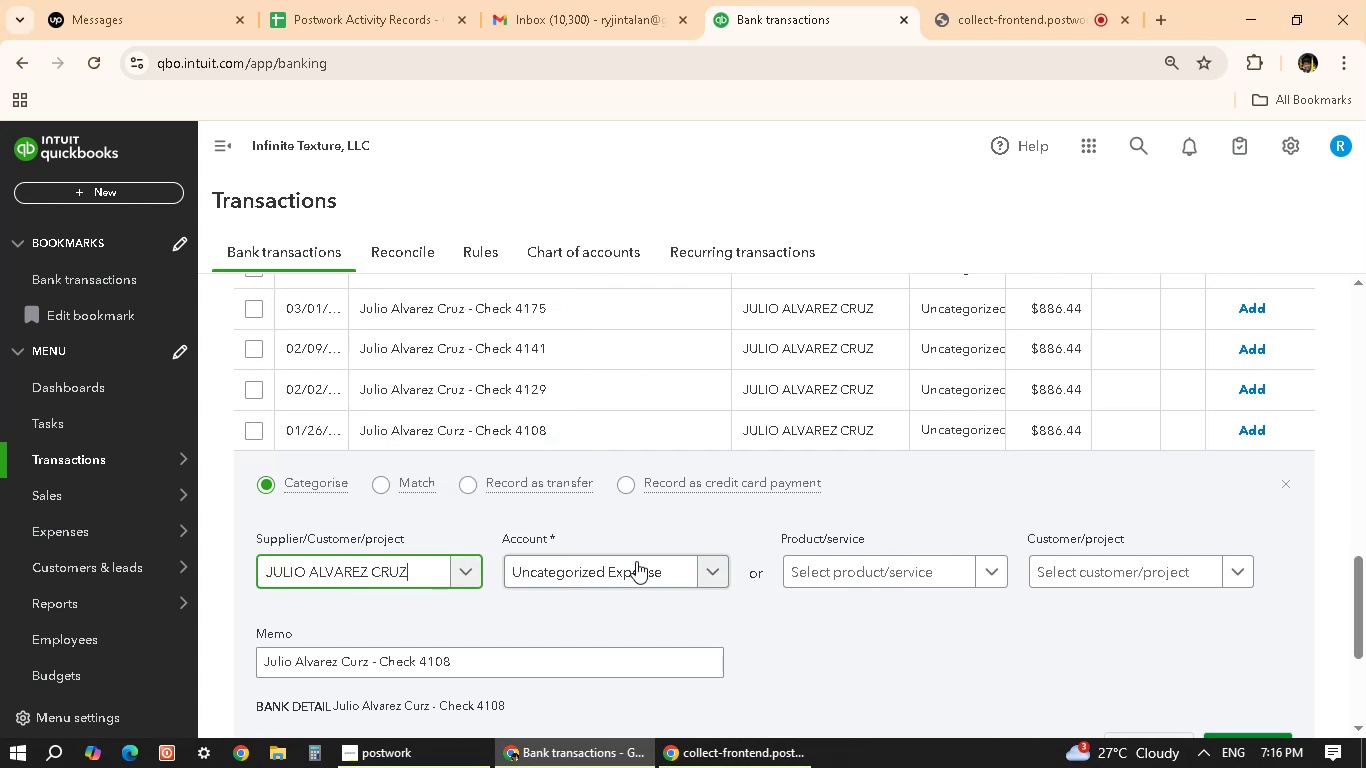 
left_click([636, 562])
 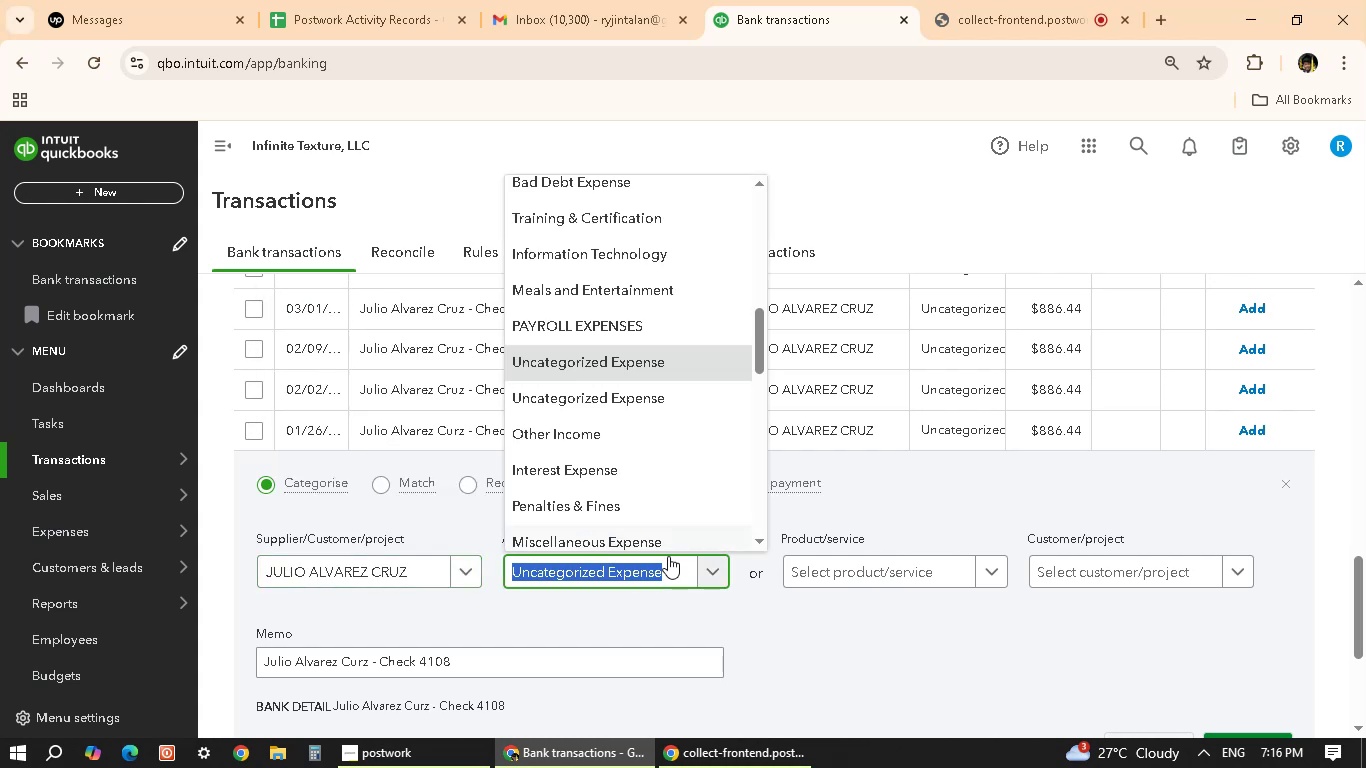 
scroll: coordinate [660, 478], scroll_direction: down, amount: 15.0
 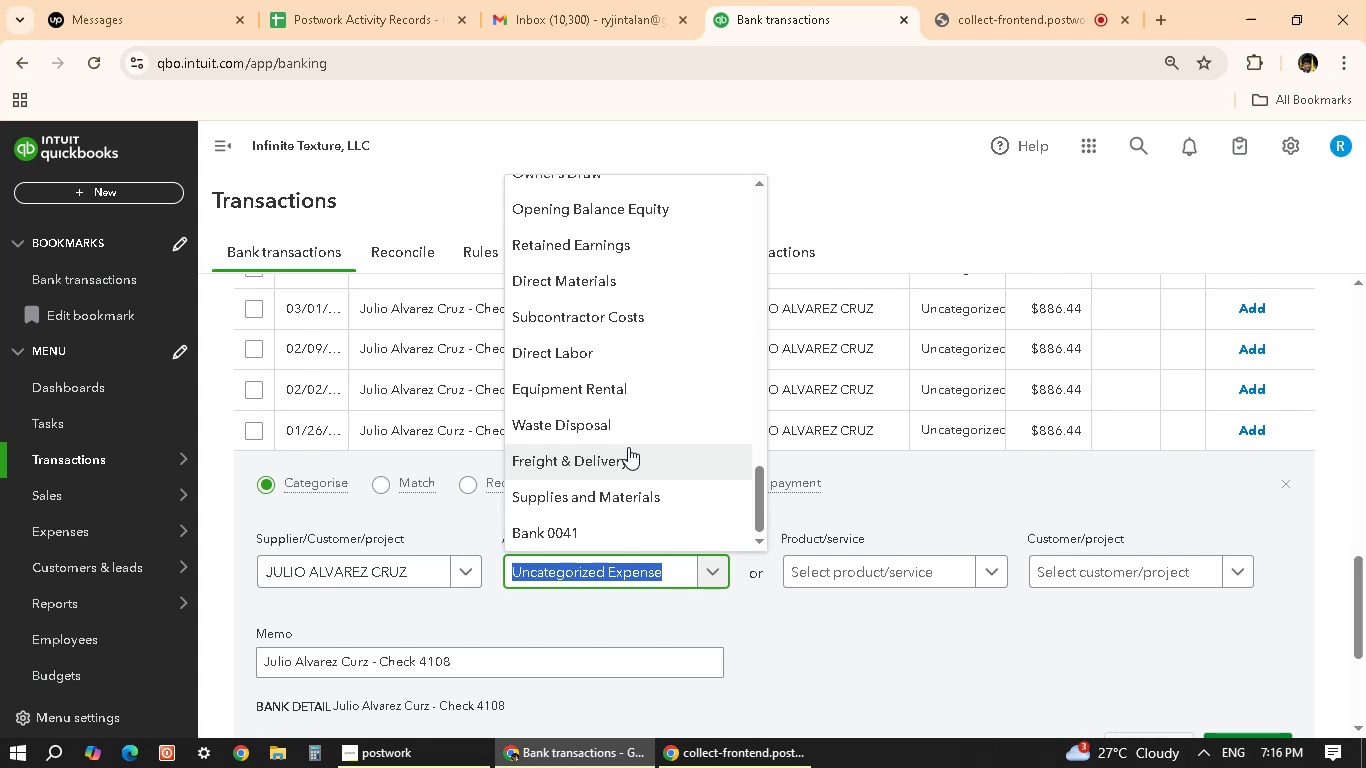 
left_click([621, 316])
 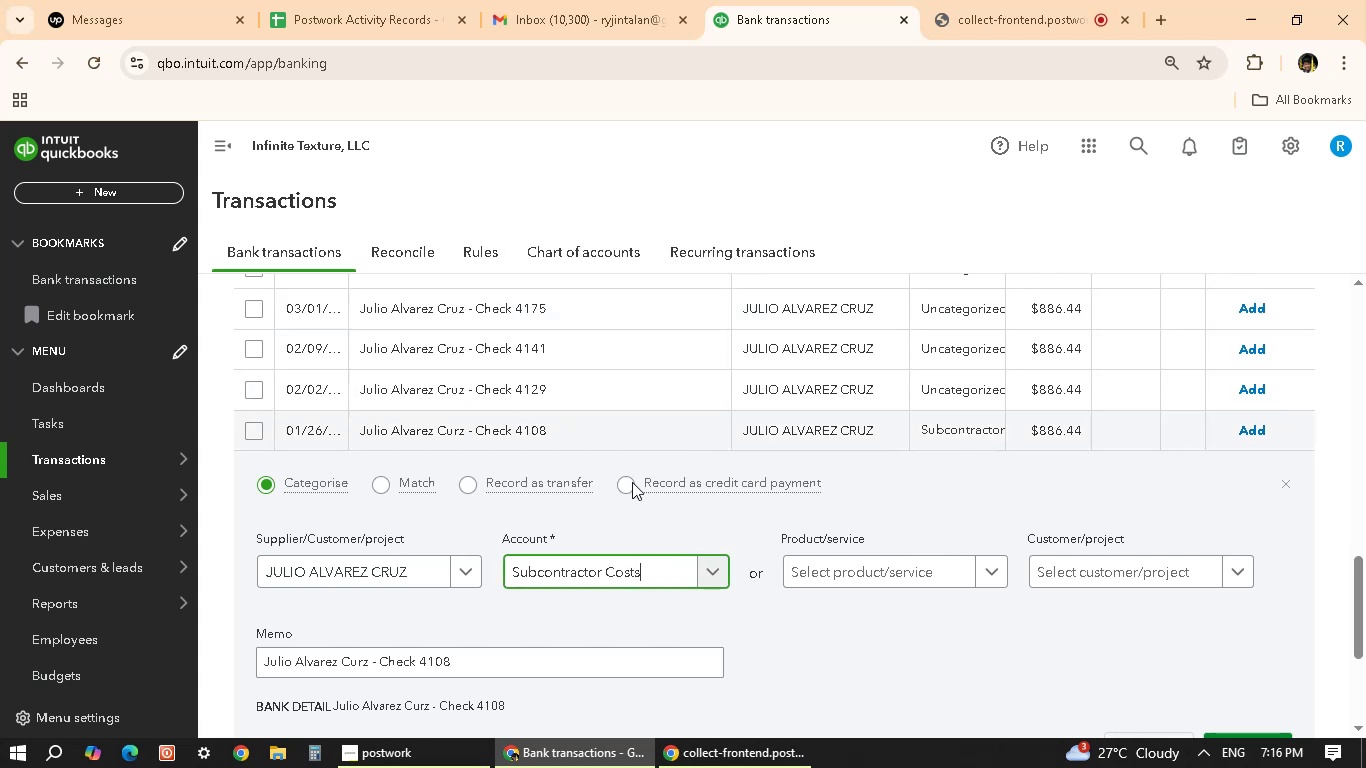 
scroll: coordinate [829, 480], scroll_direction: down, amount: 2.0
 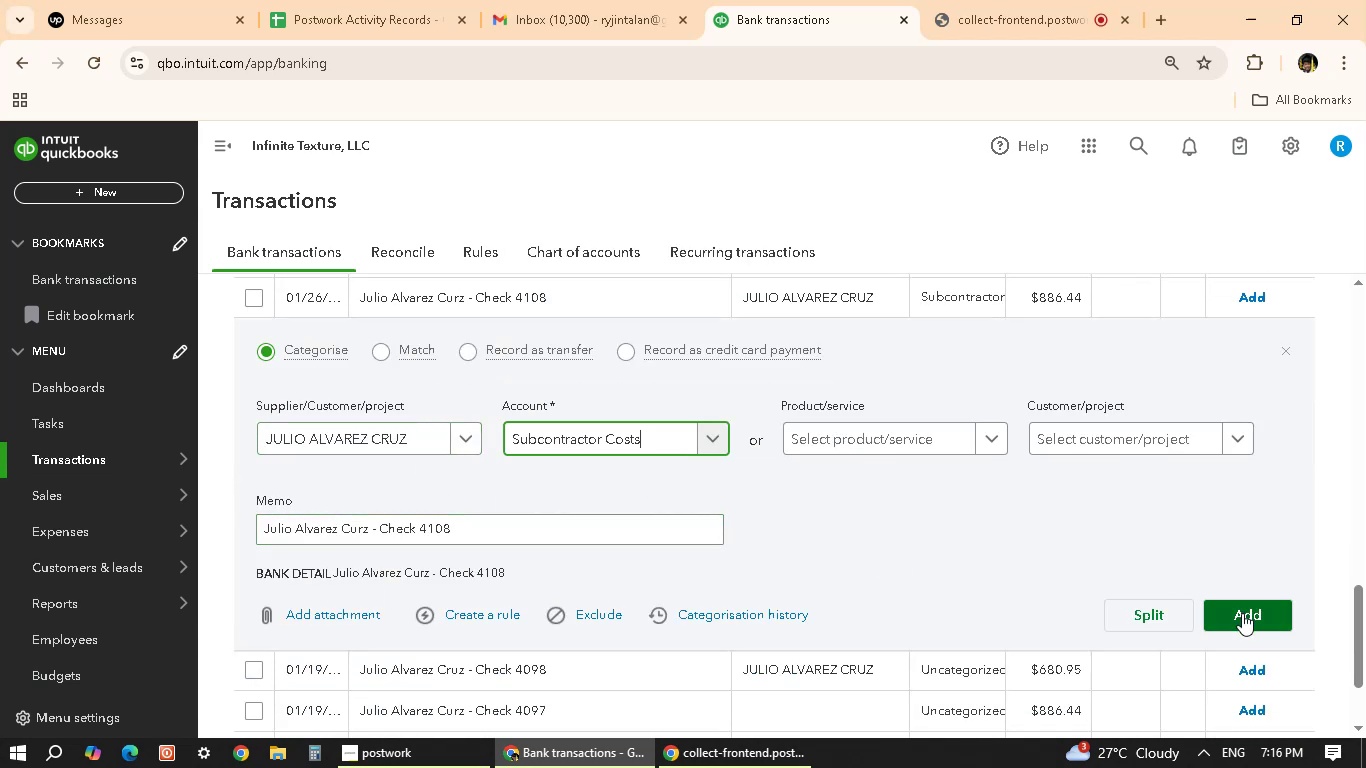 
wait(7.55)
 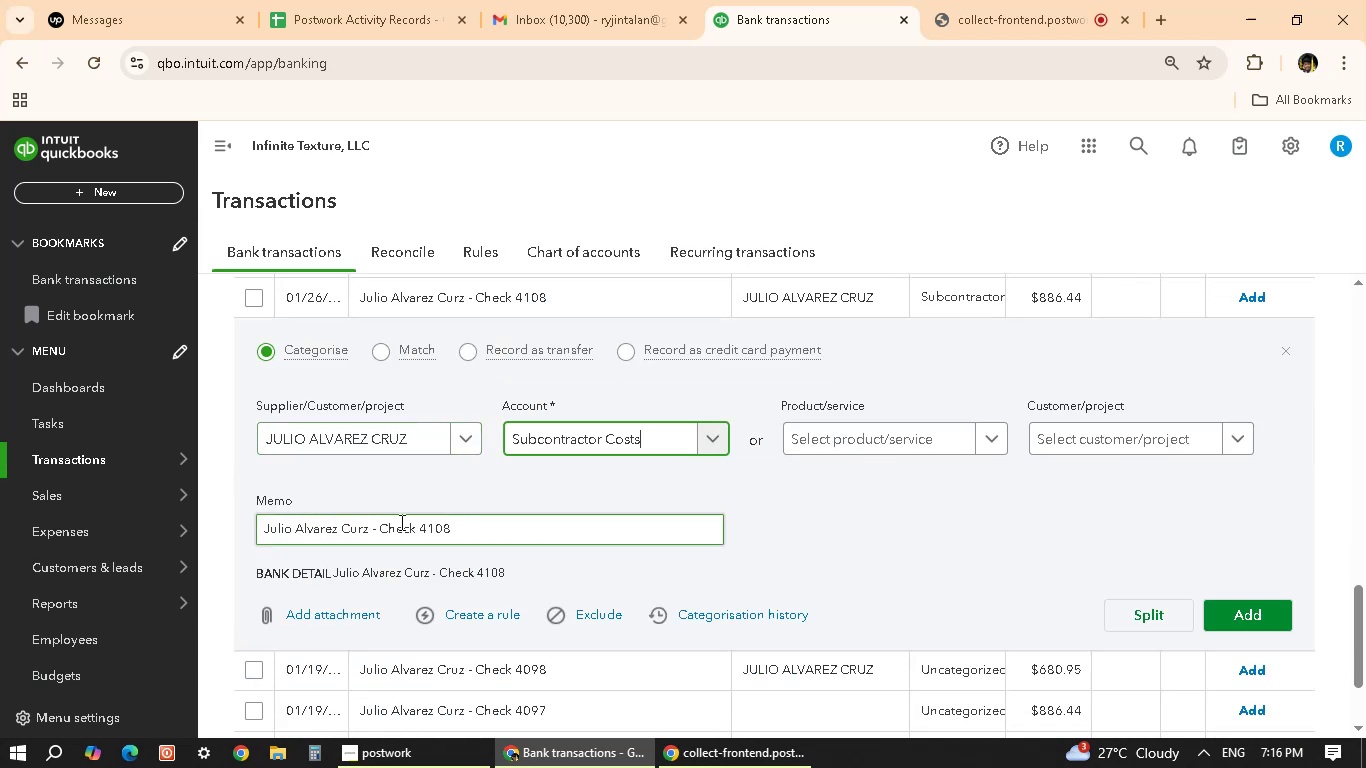 
left_click([1242, 613])
 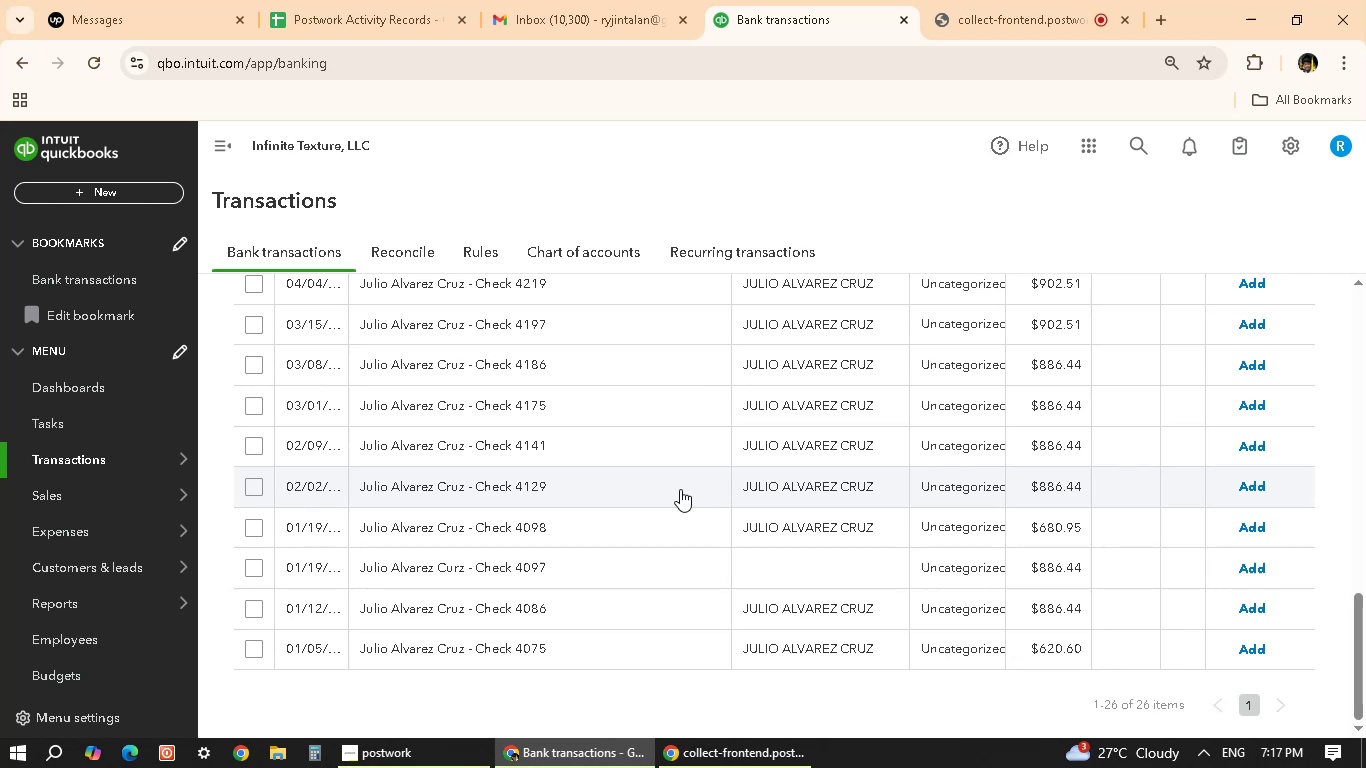 
wait(29.35)
 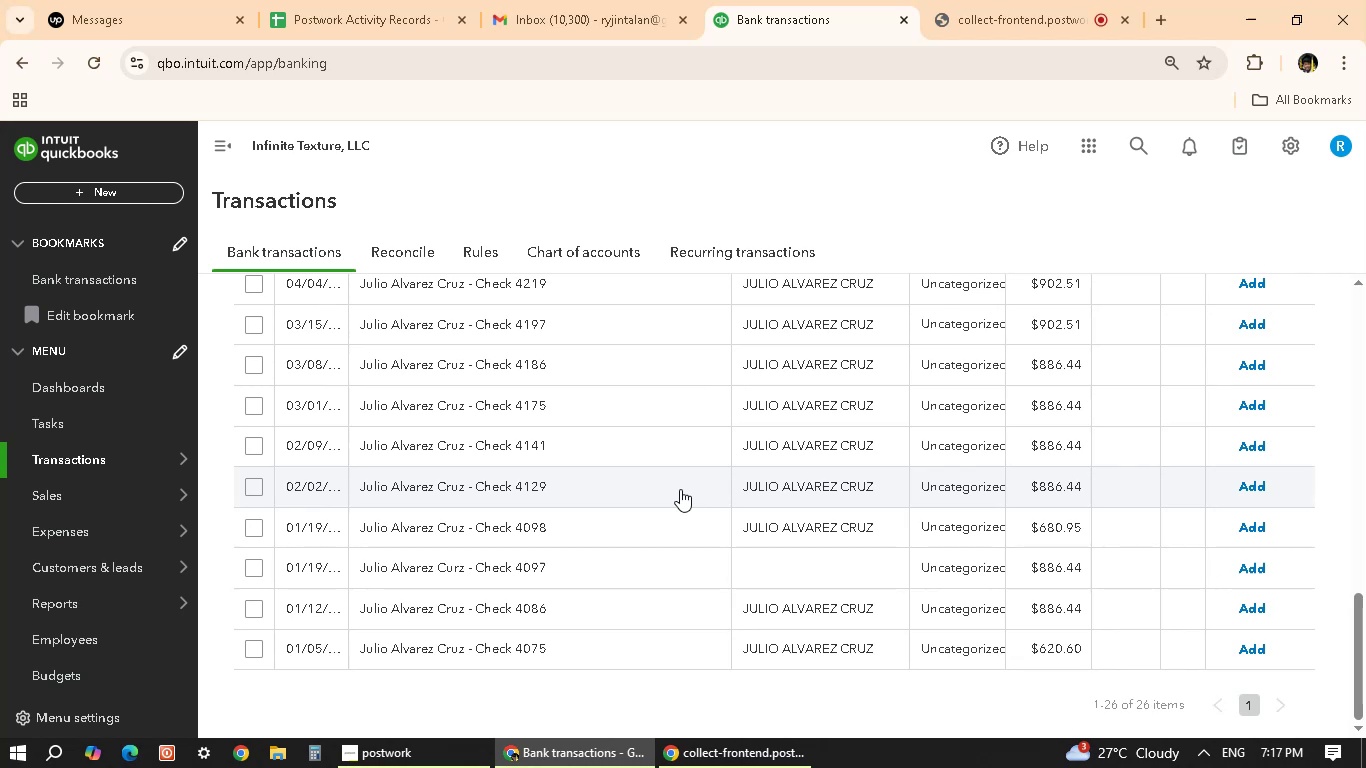 
left_click([781, 558])
 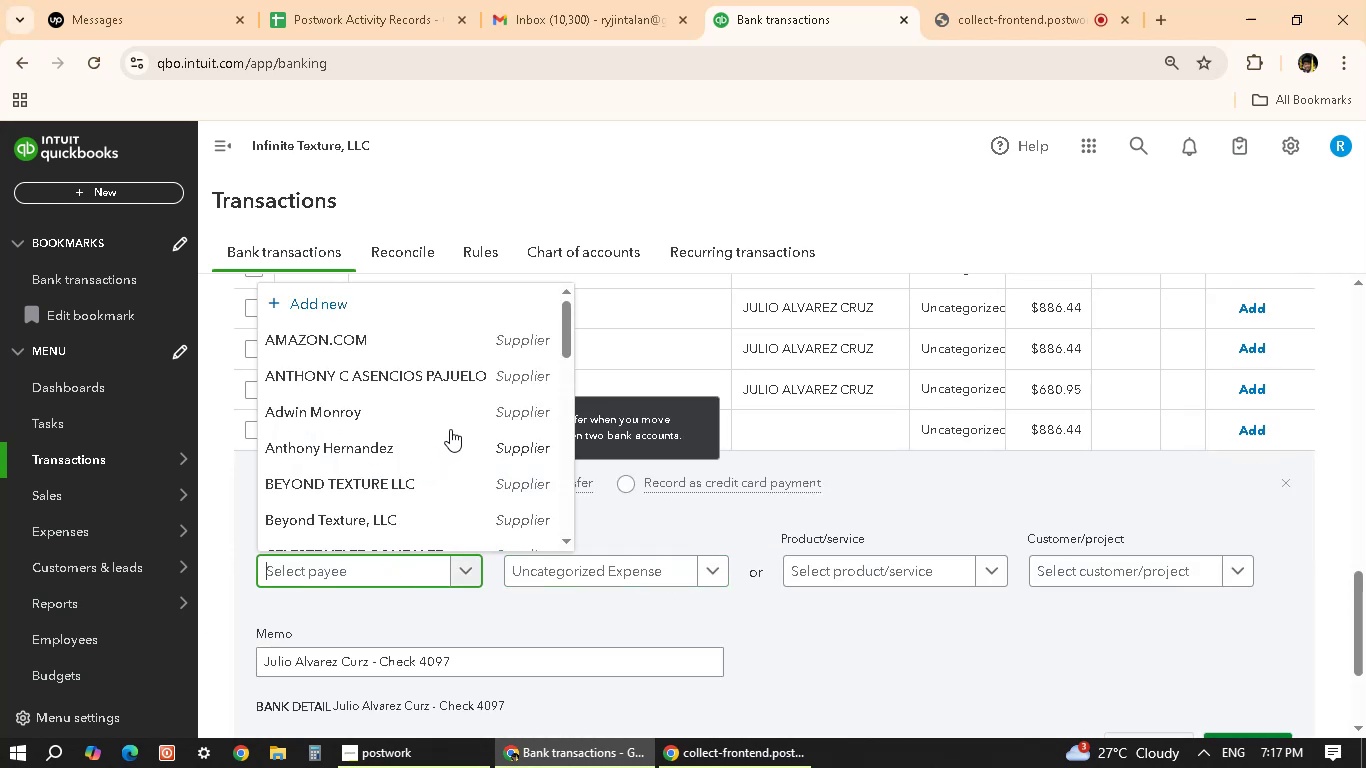 
wait(5.61)
 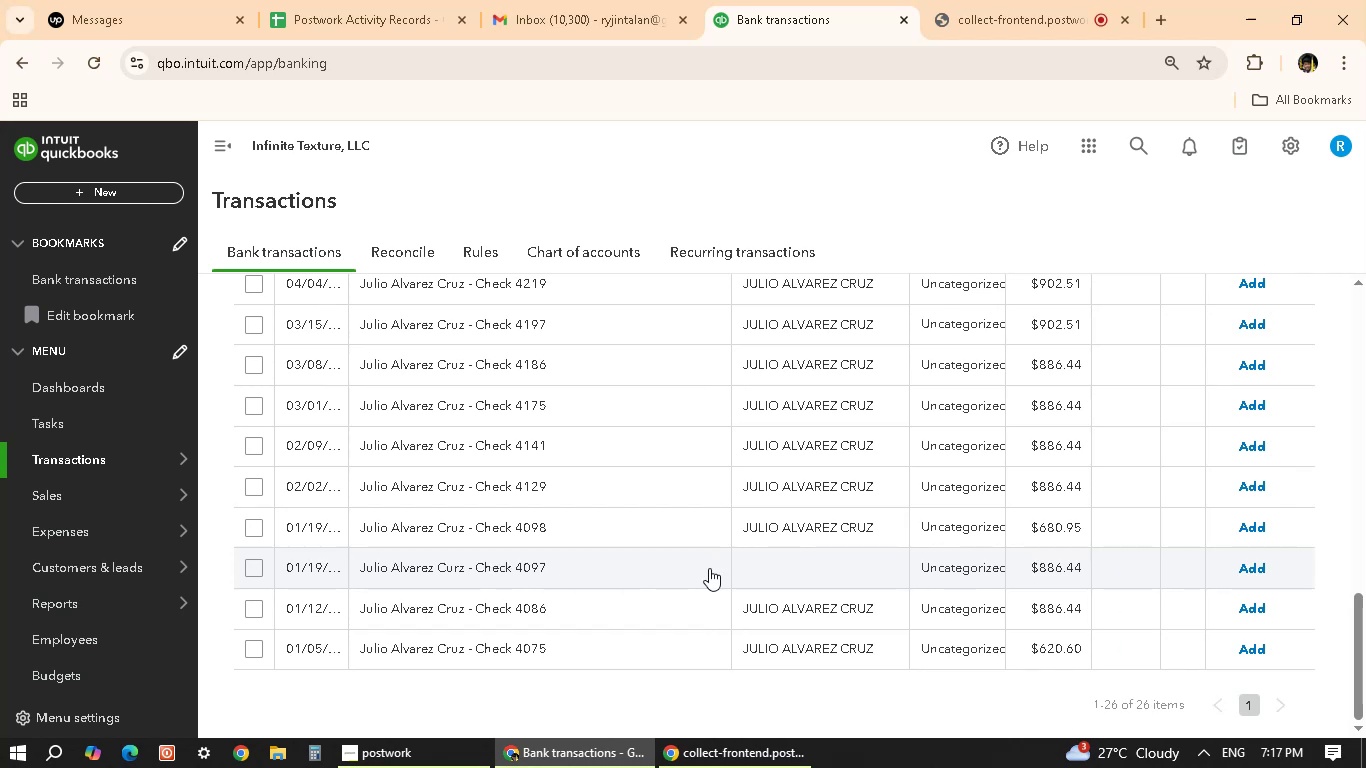 
scroll: coordinate [430, 461], scroll_direction: down, amount: 8.0
 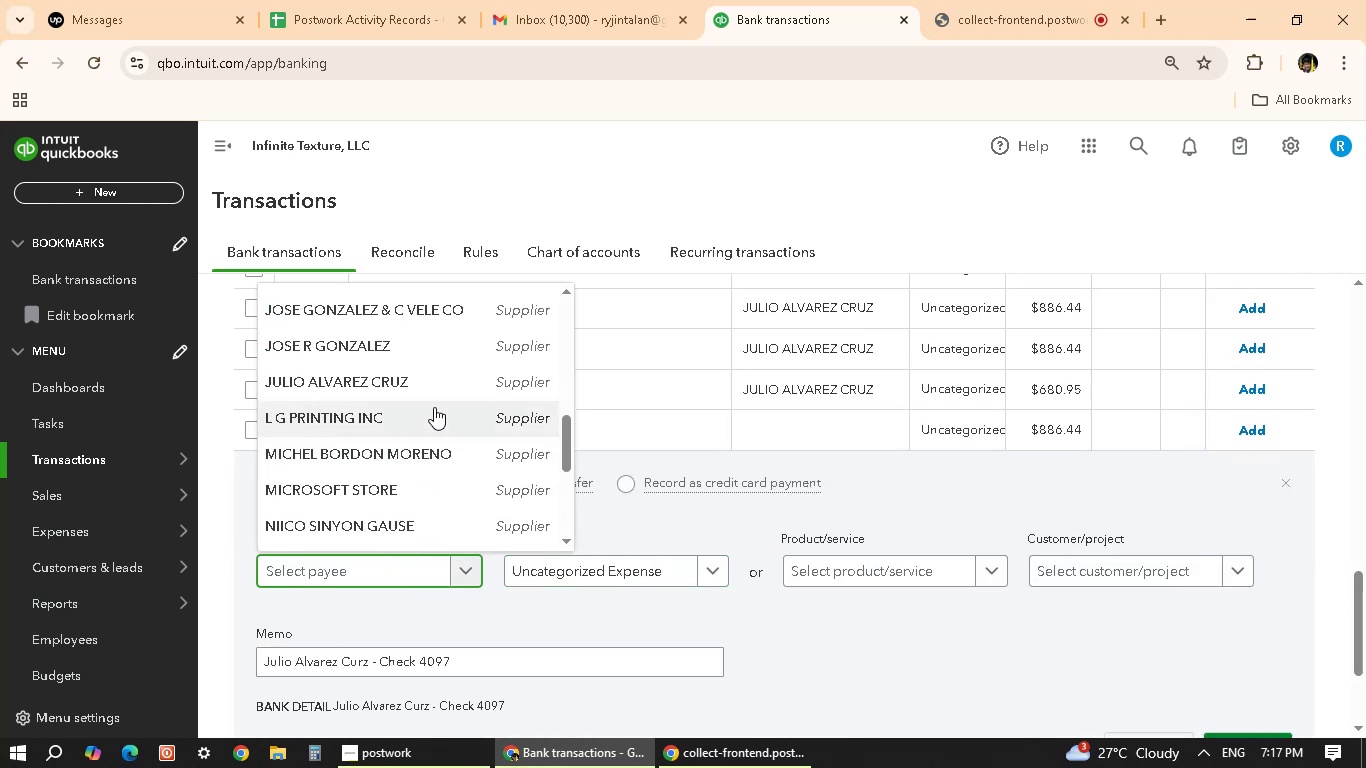 
left_click([437, 386])
 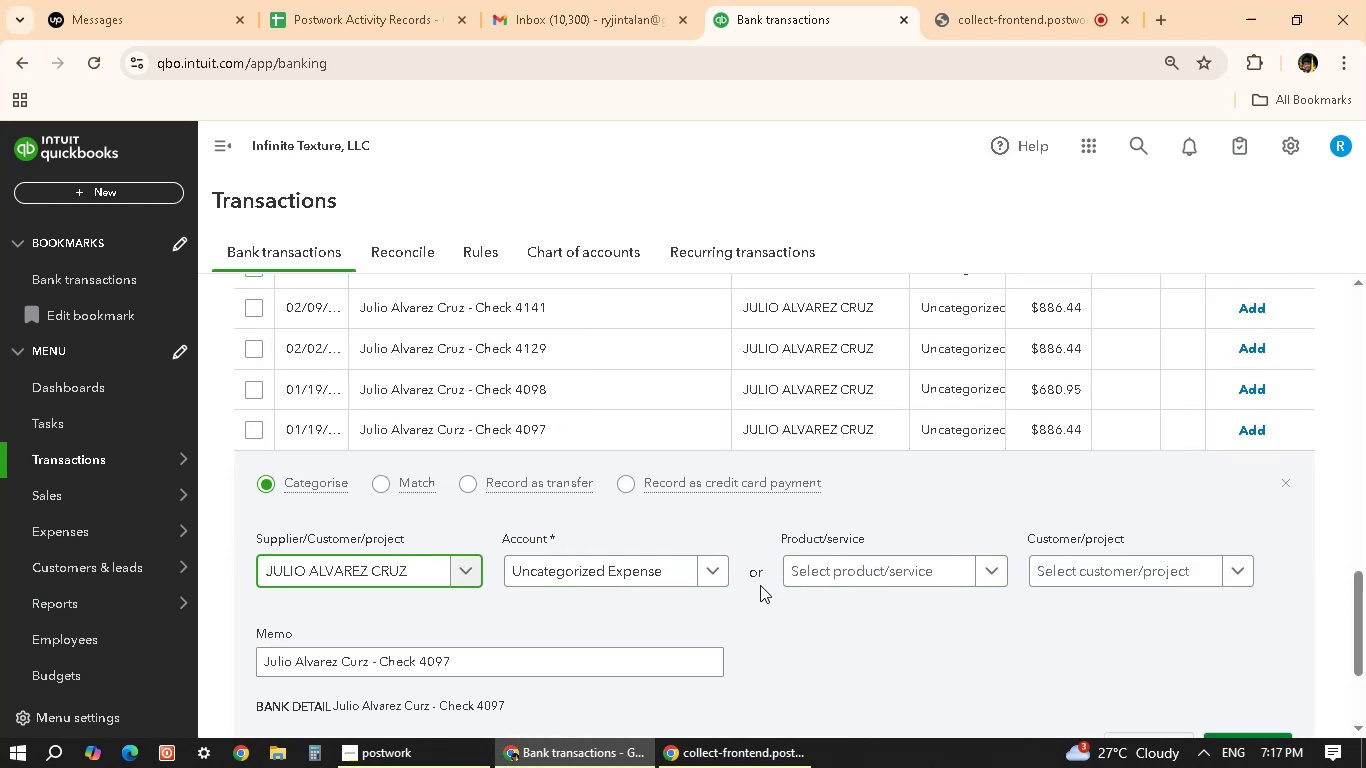 
left_click([674, 557])
 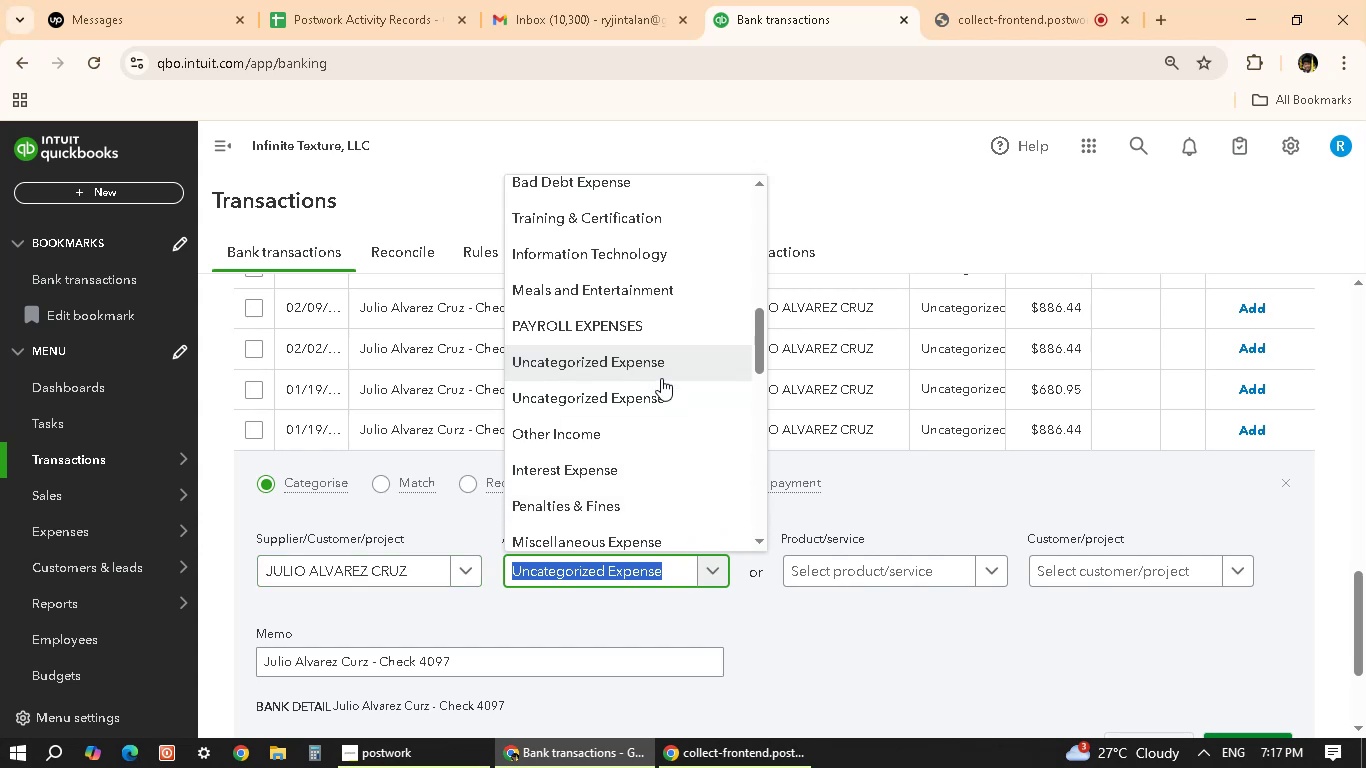 
scroll: coordinate [639, 453], scroll_direction: down, amount: 16.0
 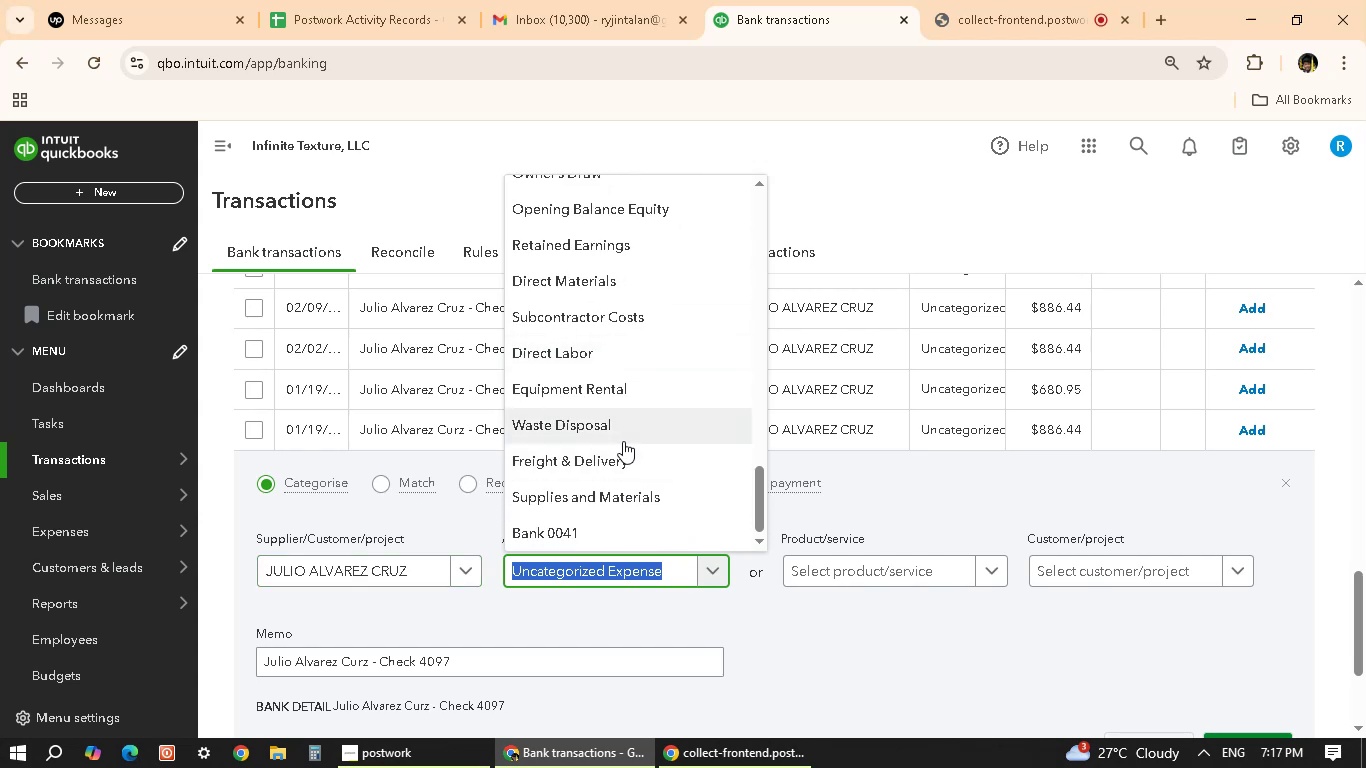 
scroll: coordinate [603, 425], scroll_direction: up, amount: 11.0
 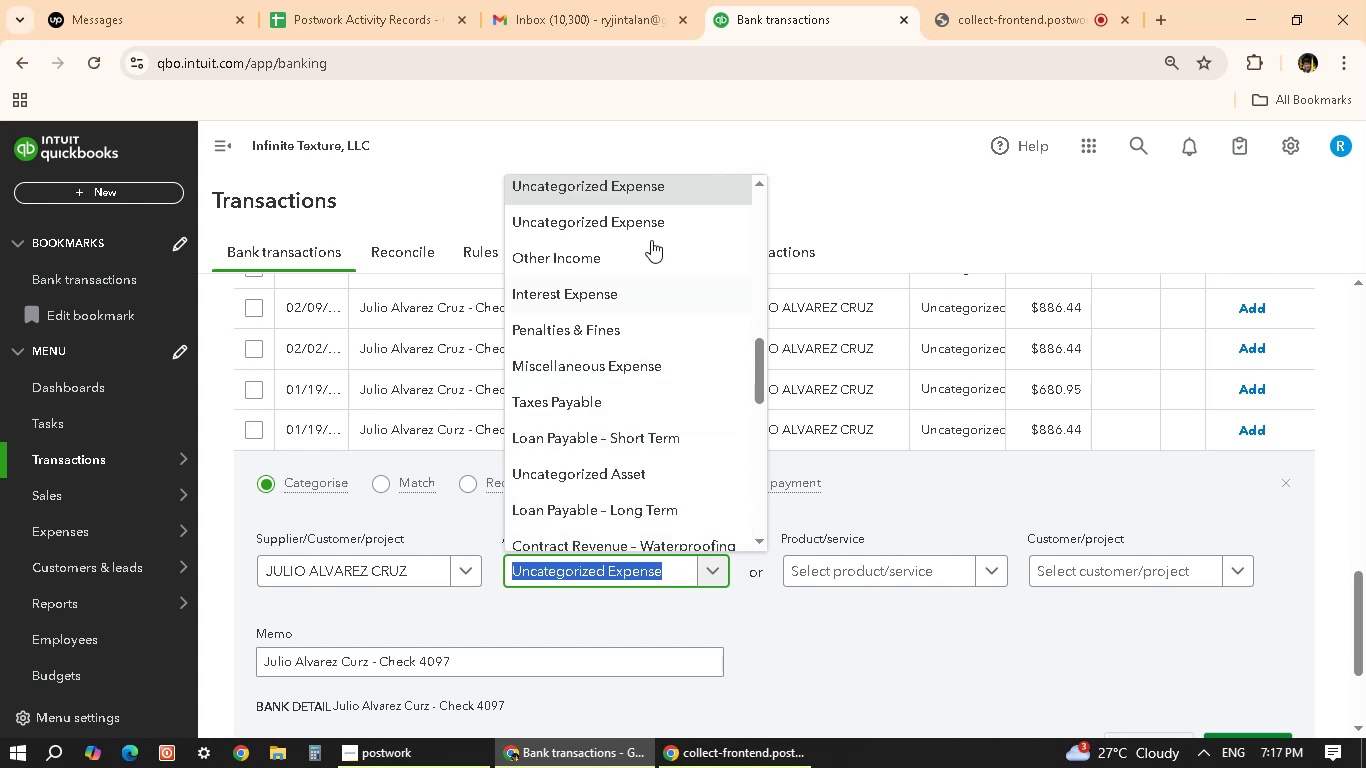 
scroll: coordinate [567, 482], scroll_direction: down, amount: 5.0
 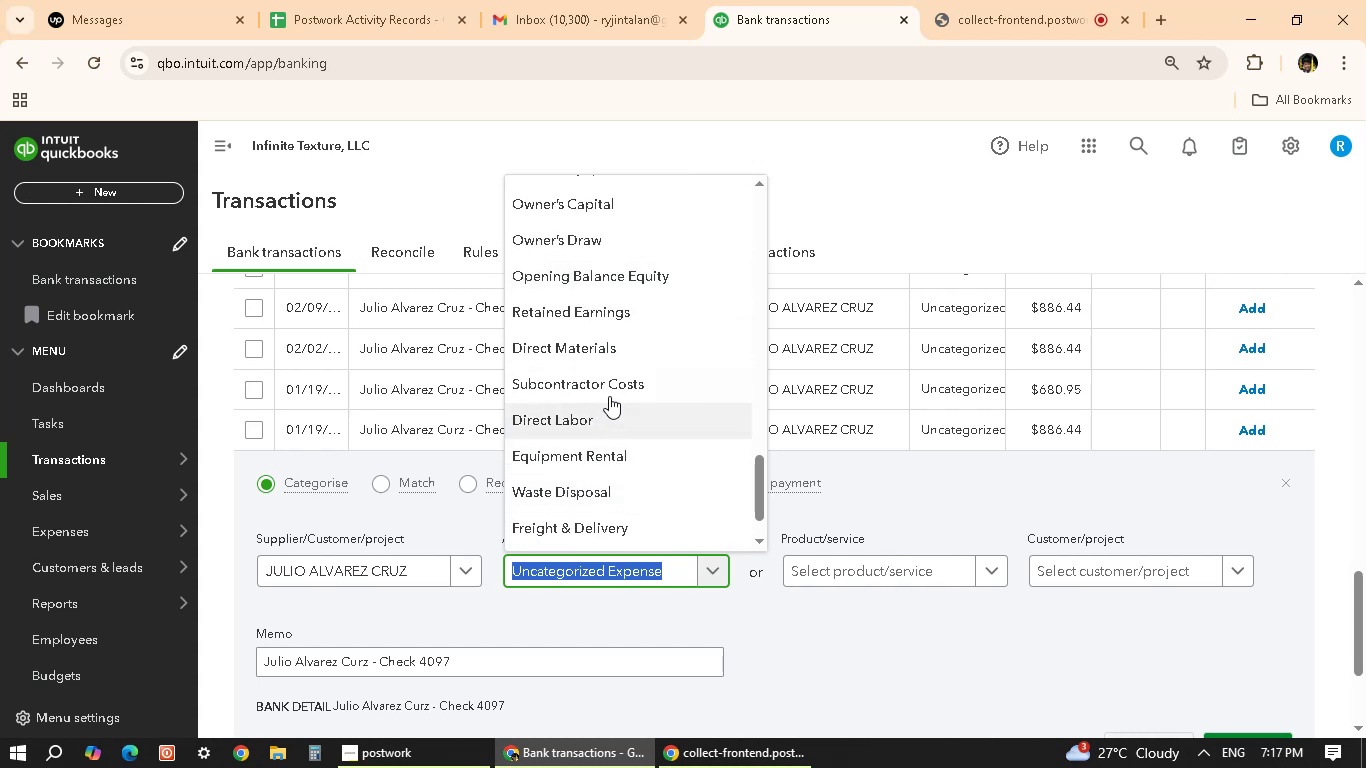 
left_click([618, 387])
 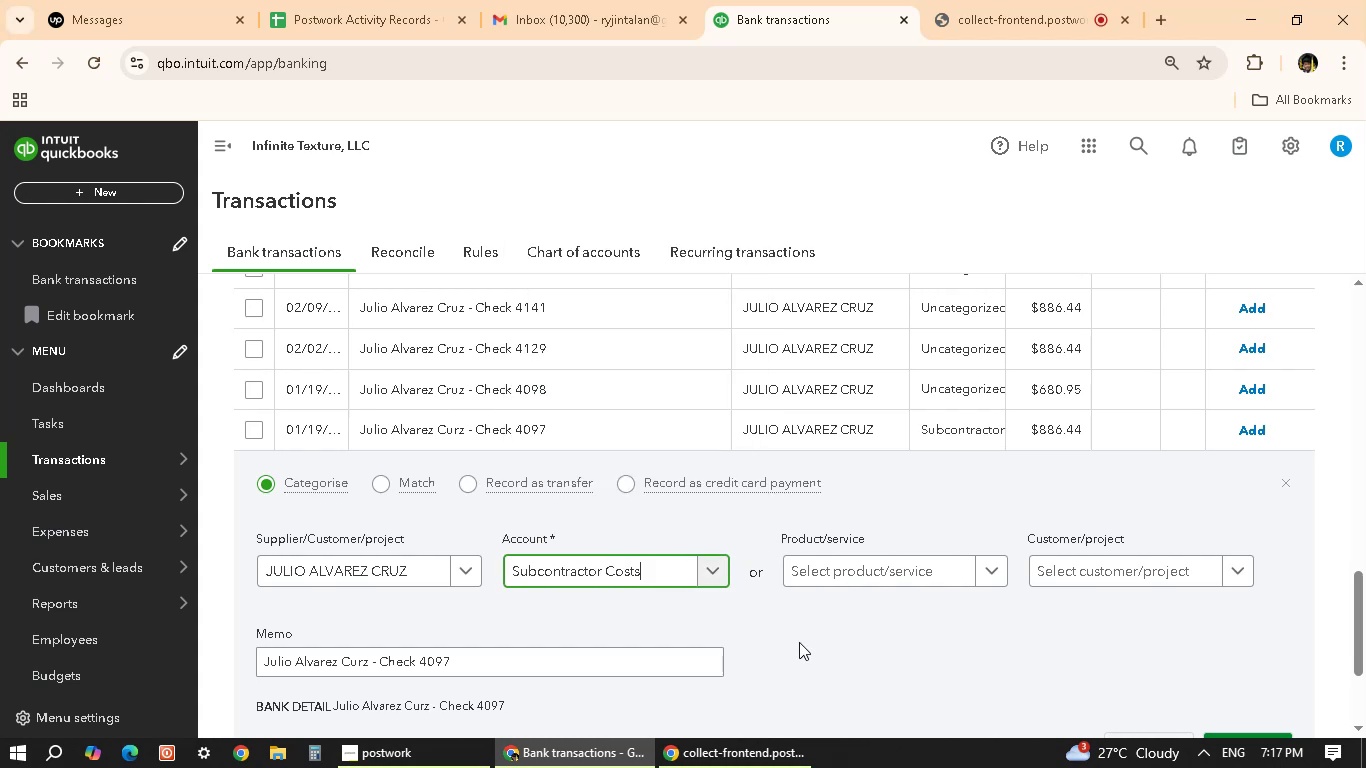 
scroll: coordinate [817, 616], scroll_direction: down, amount: 3.0
 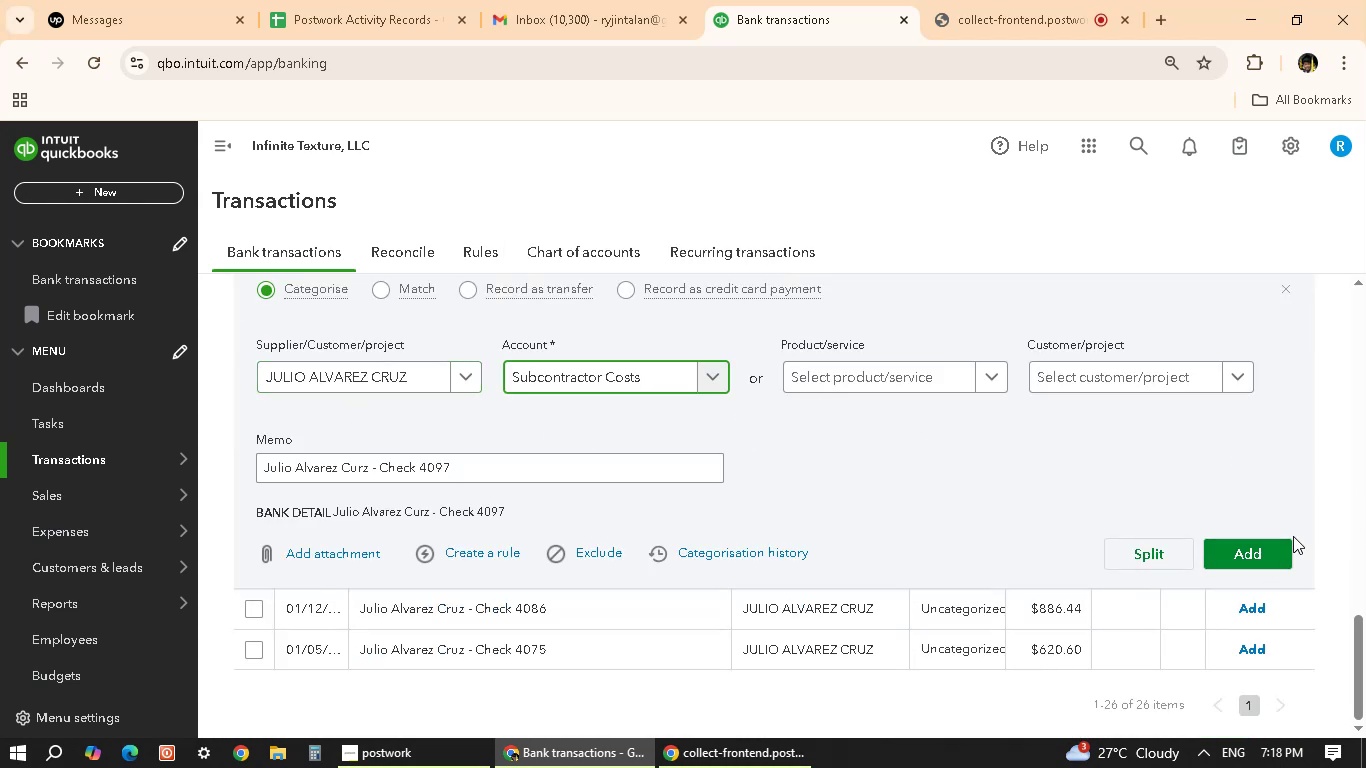 
wait(6.74)
 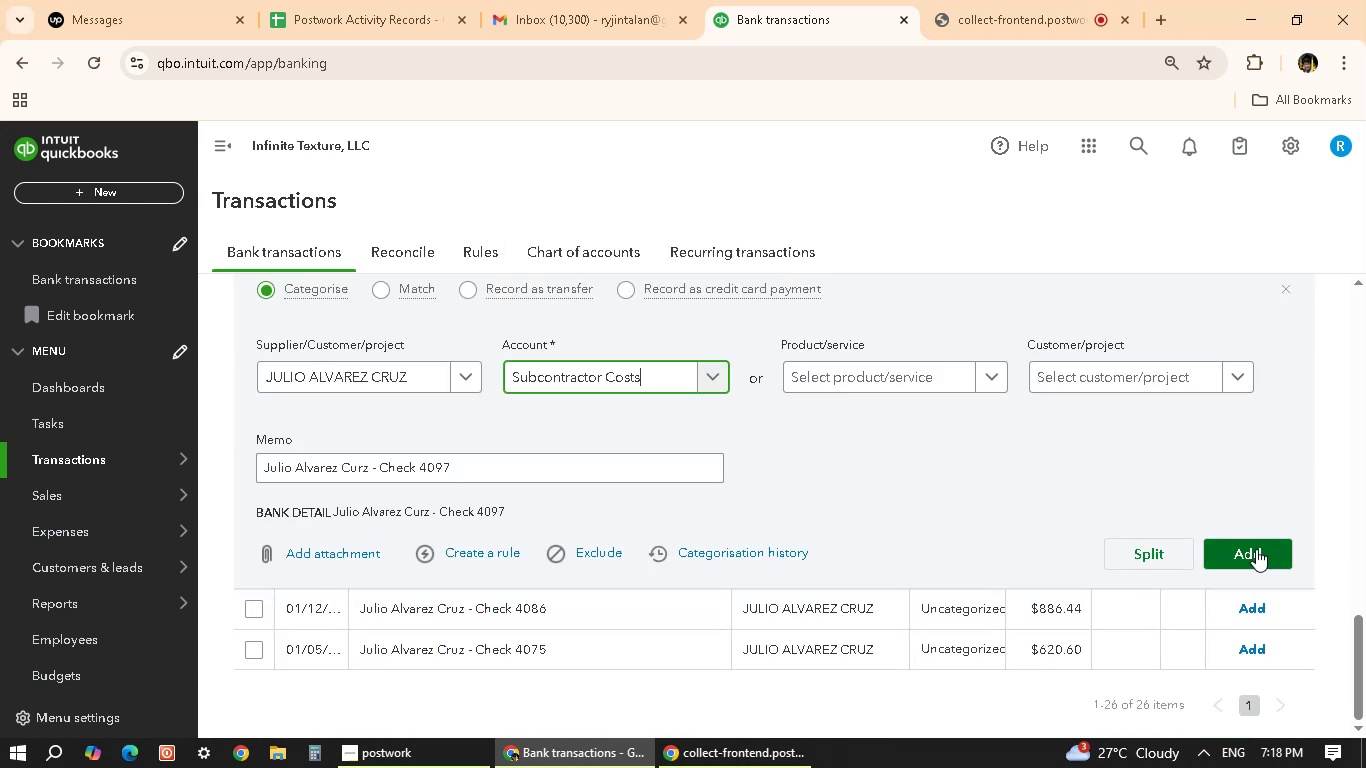 
left_click([1243, 555])
 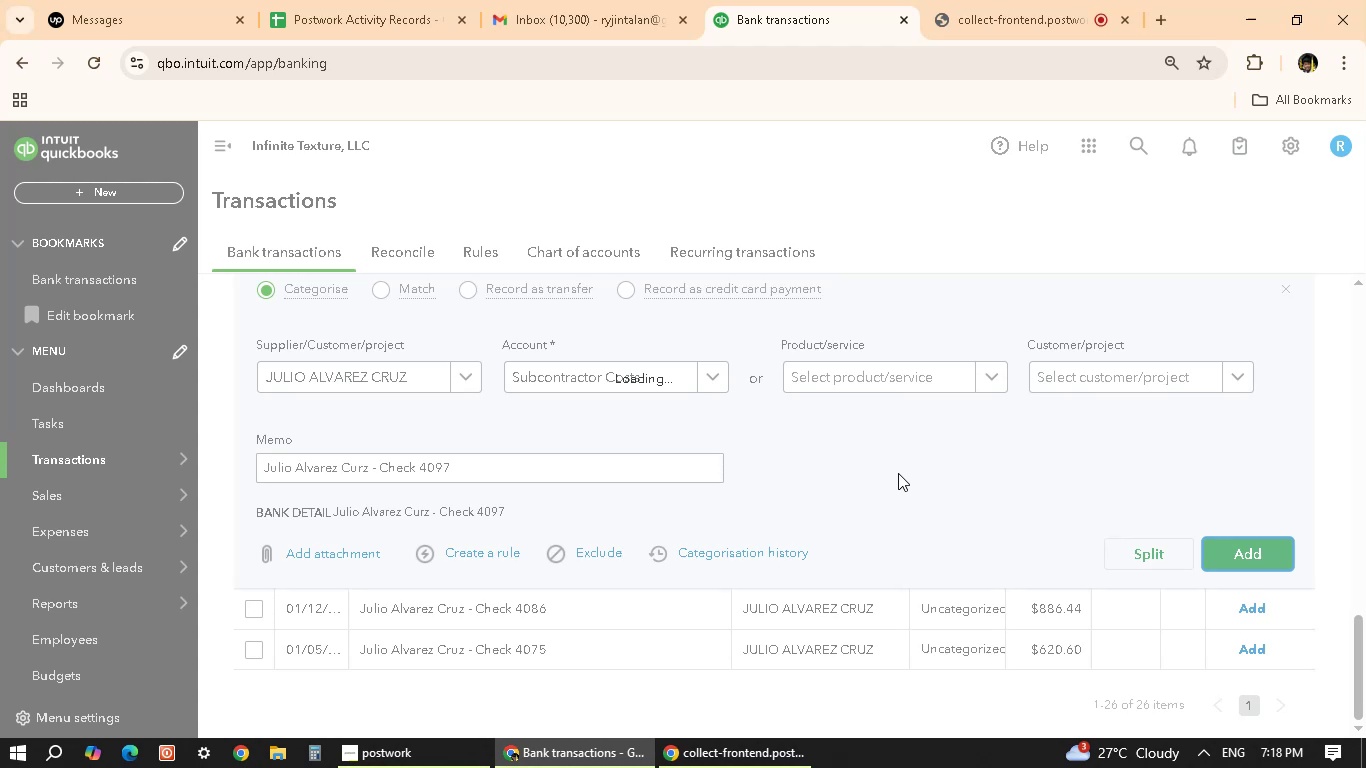 
scroll: coordinate [906, 471], scroll_direction: down, amount: 10.0
 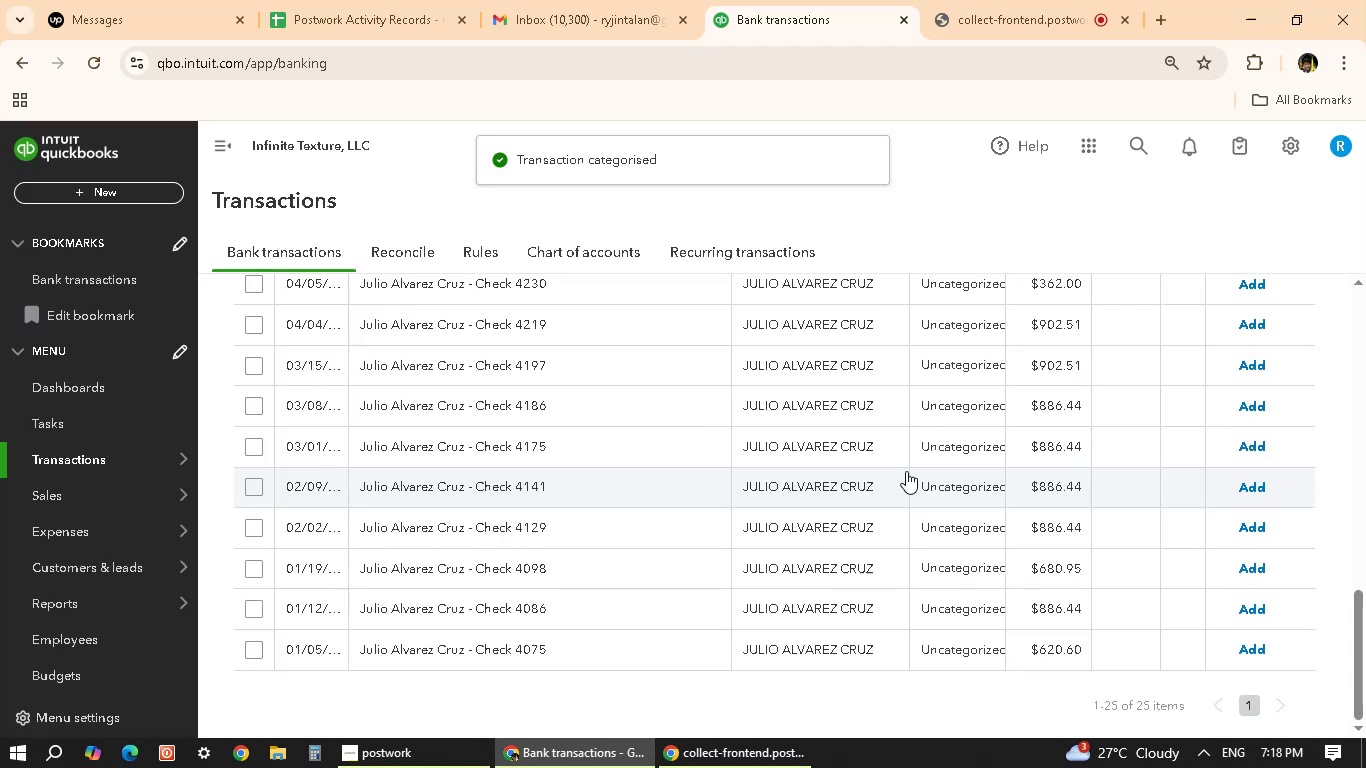 
scroll: coordinate [912, 471], scroll_direction: up, amount: 15.0
 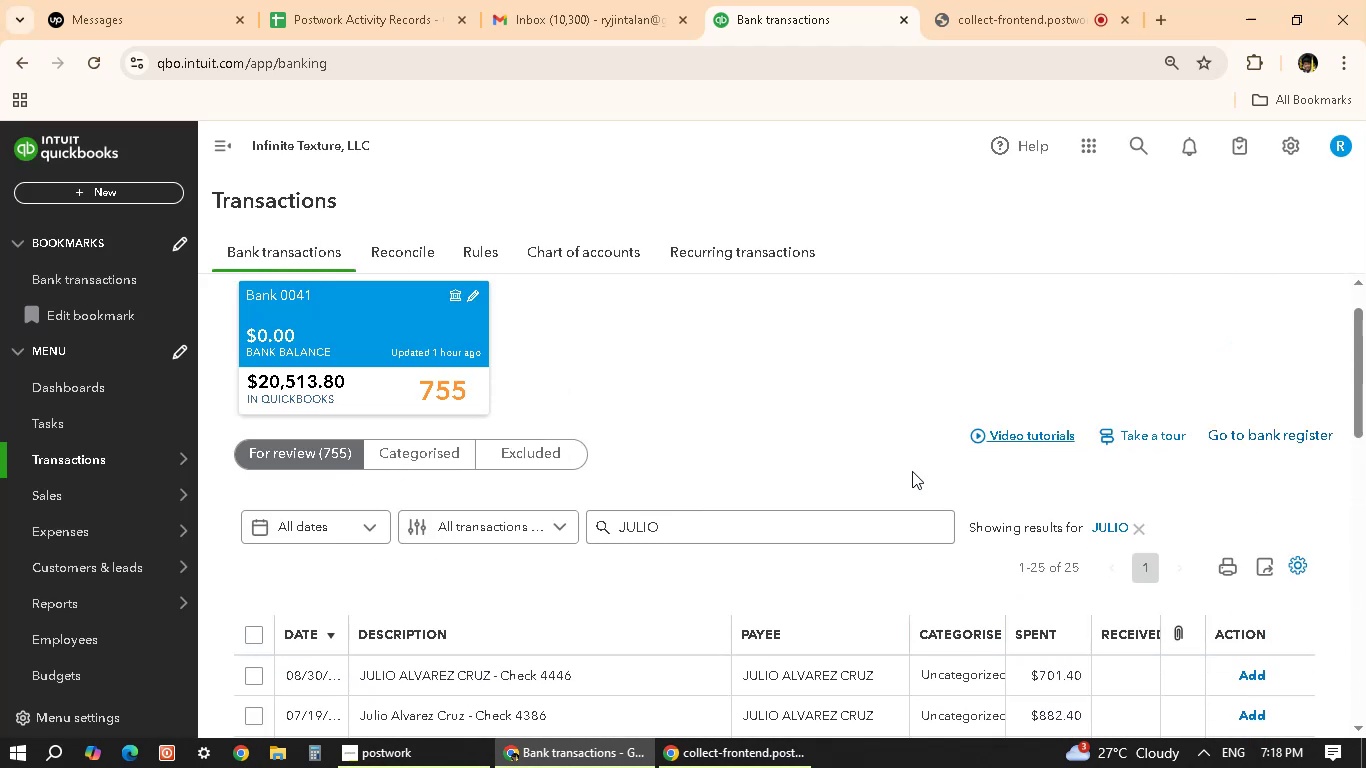 
scroll: coordinate [912, 471], scroll_direction: down, amount: 3.0
 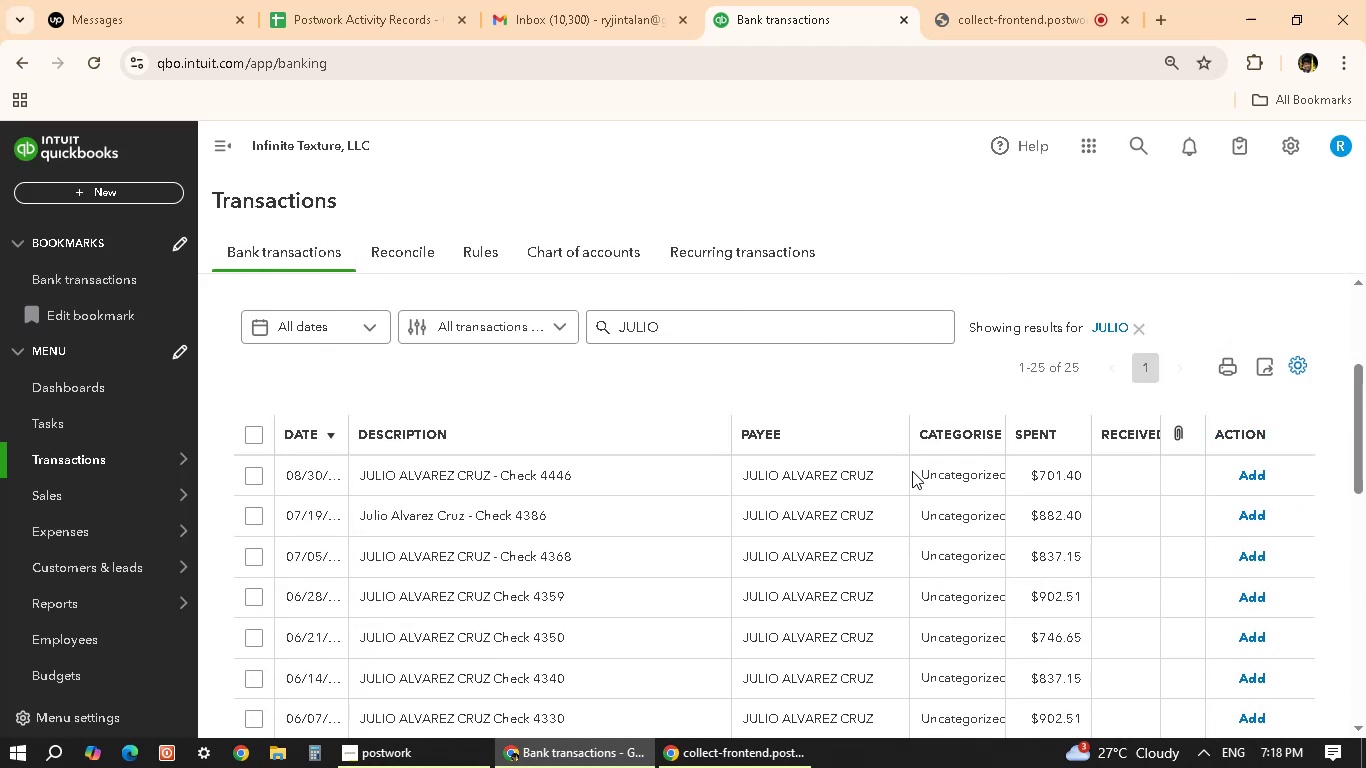 
scroll: coordinate [912, 471], scroll_direction: up, amount: 1.0
 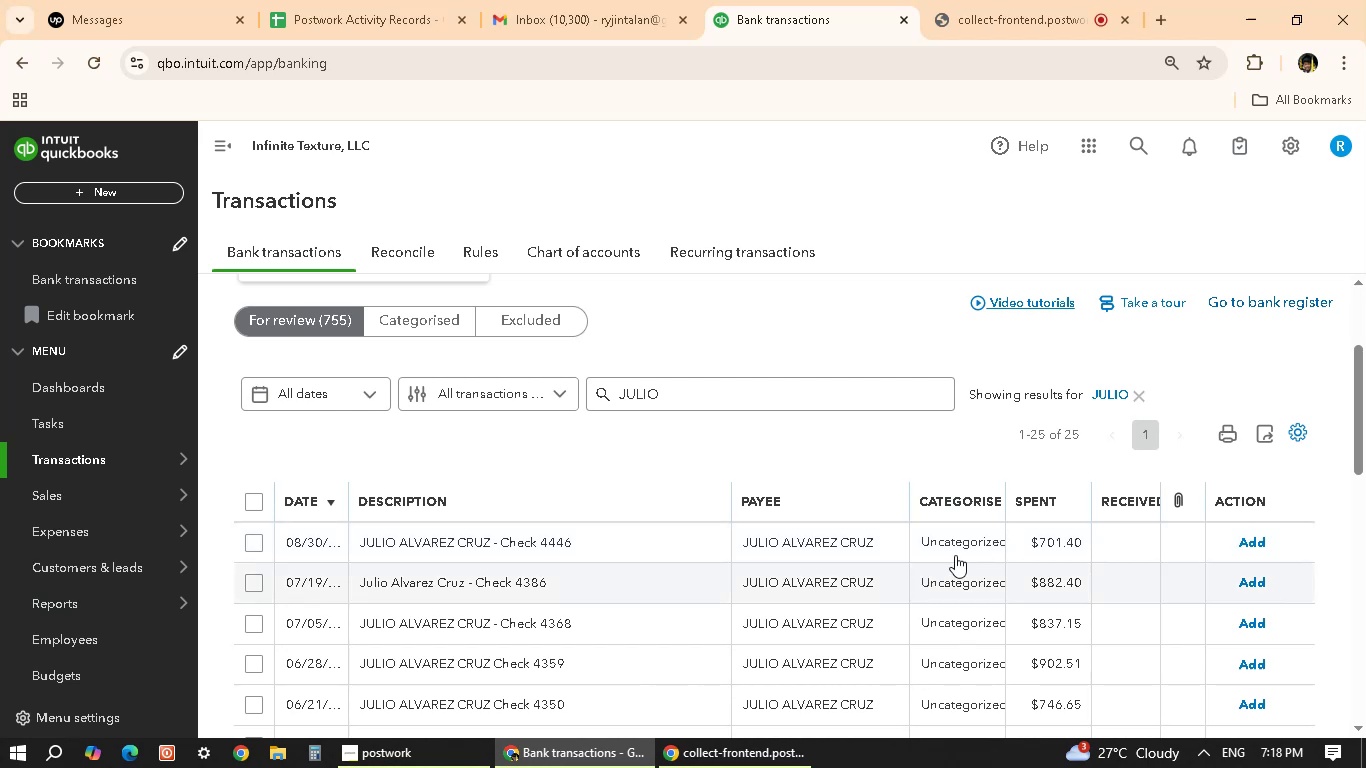 
left_click([969, 540])
 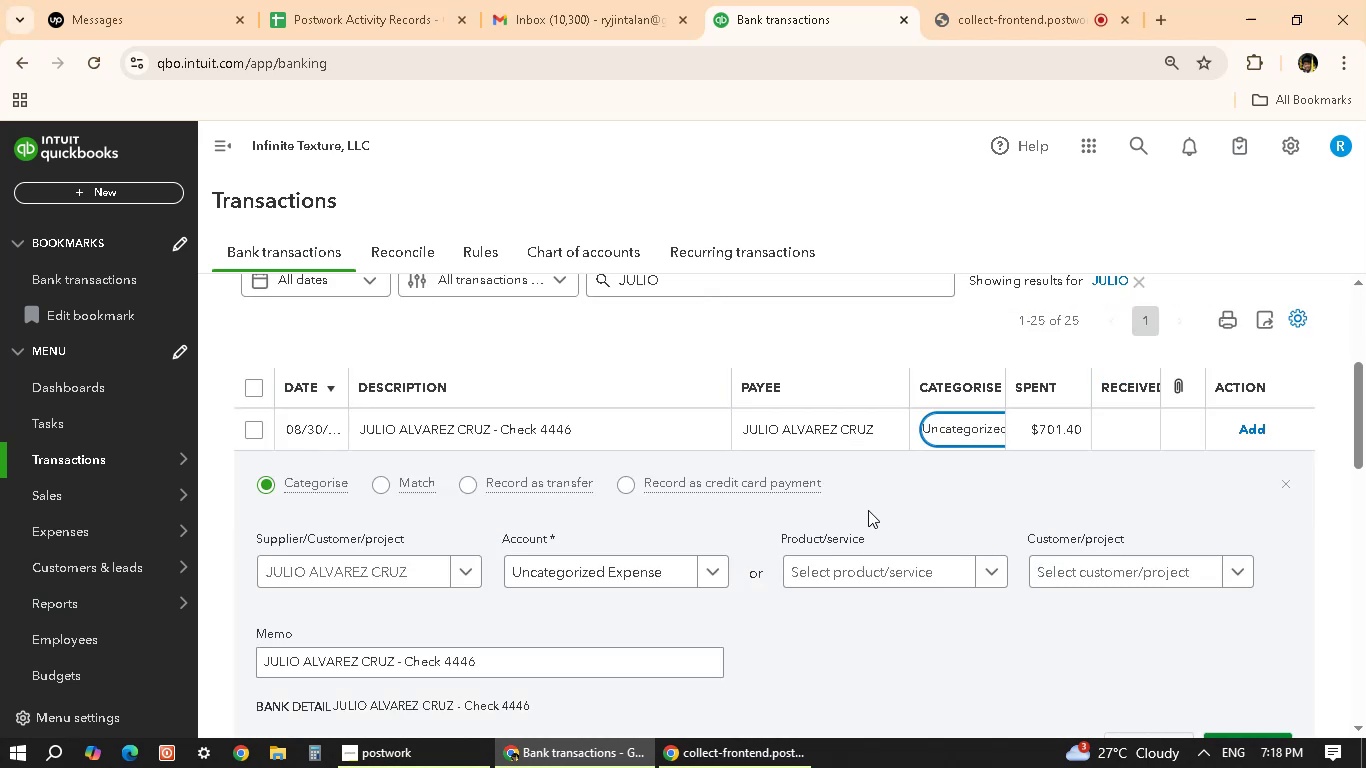 
left_click([696, 567])
 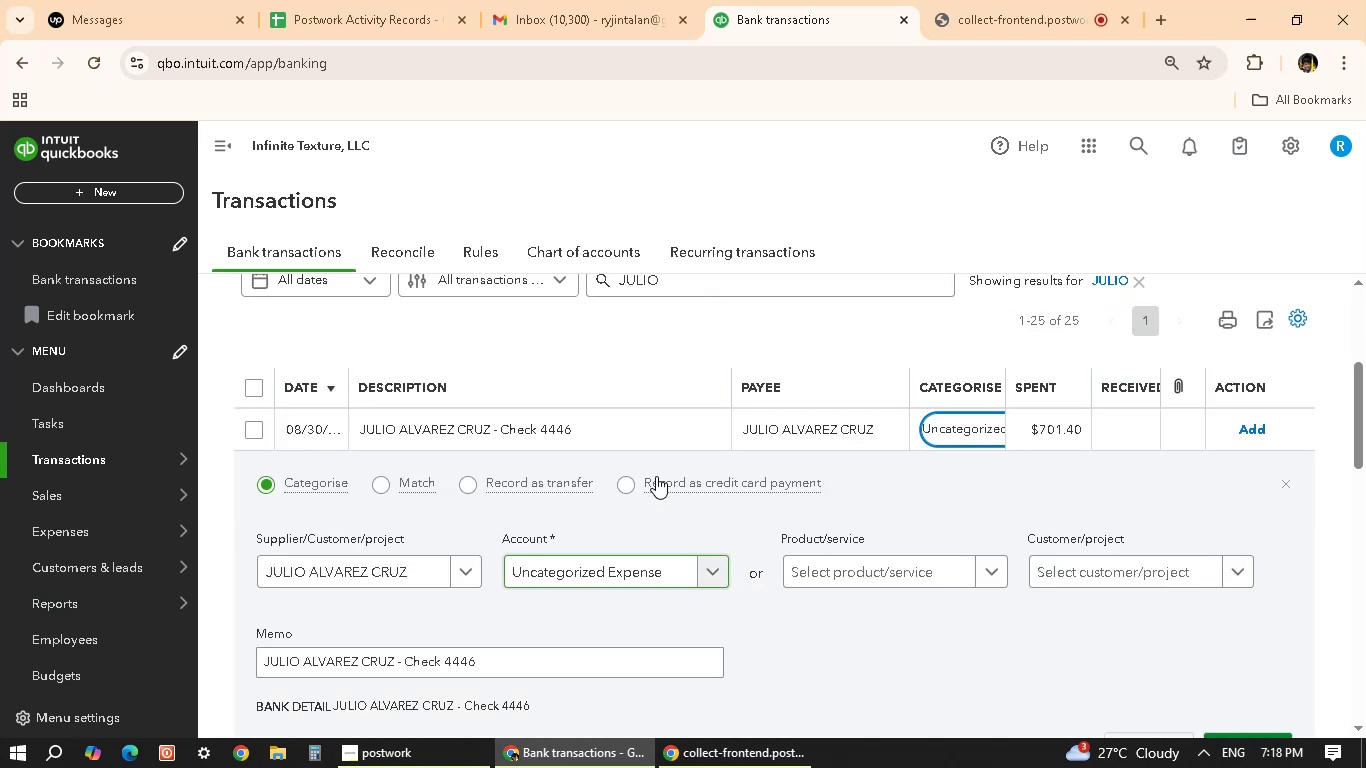 
mouse_move([676, 480])
 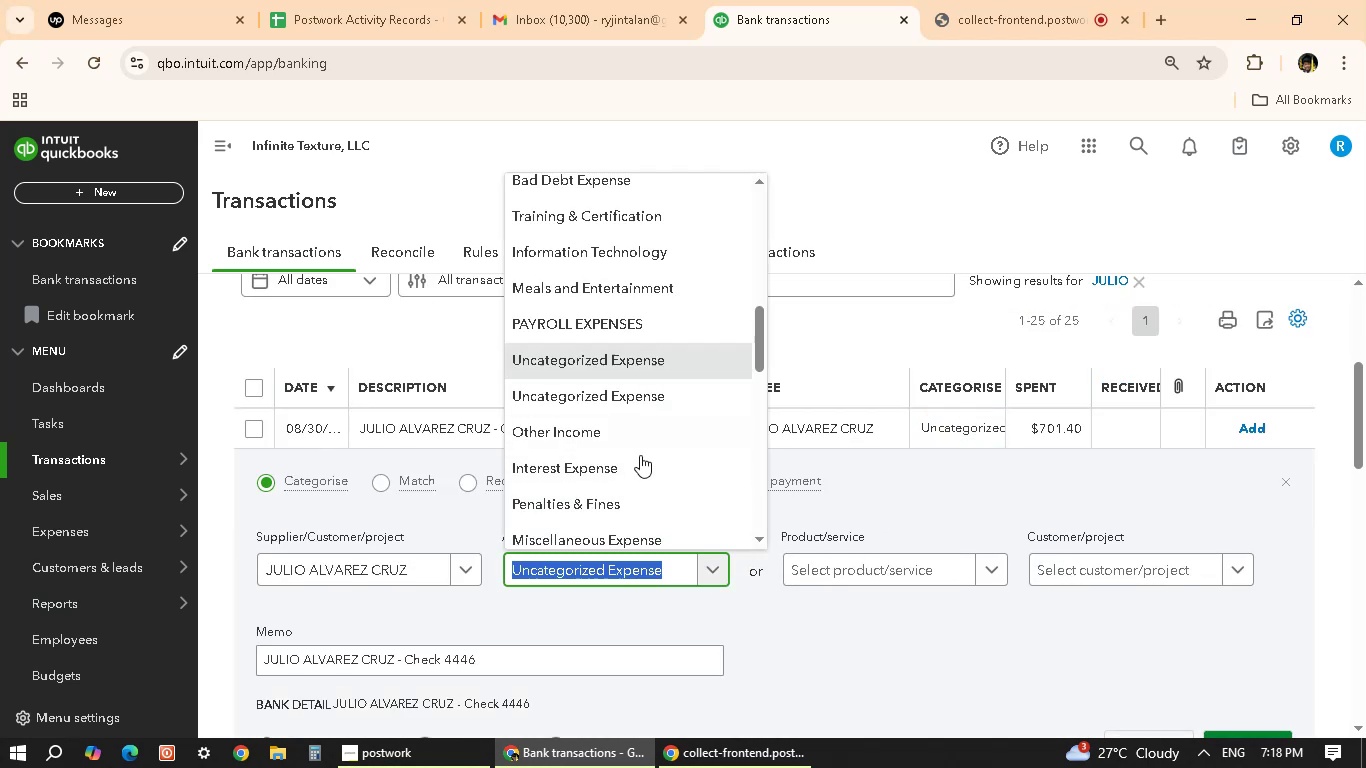 
scroll: coordinate [576, 403], scroll_direction: down, amount: 11.0
 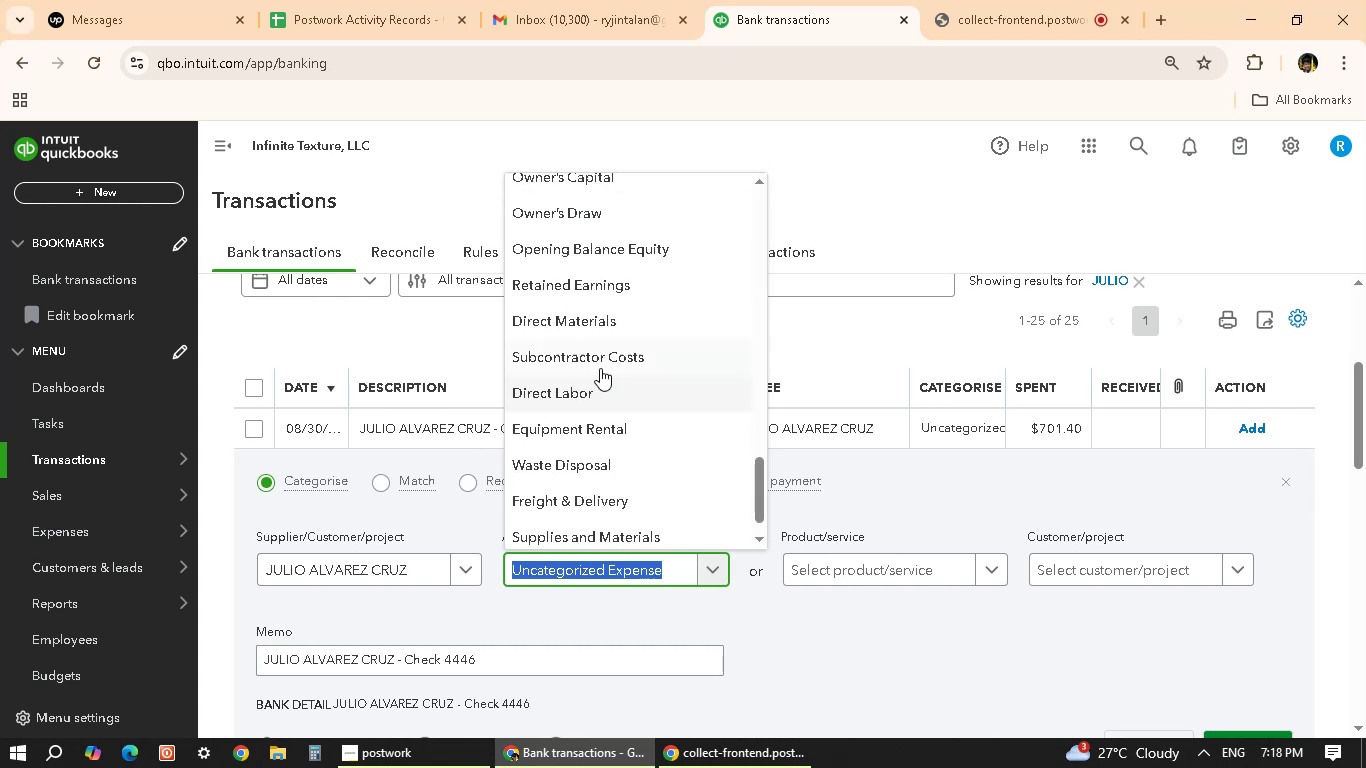 
left_click([609, 358])
 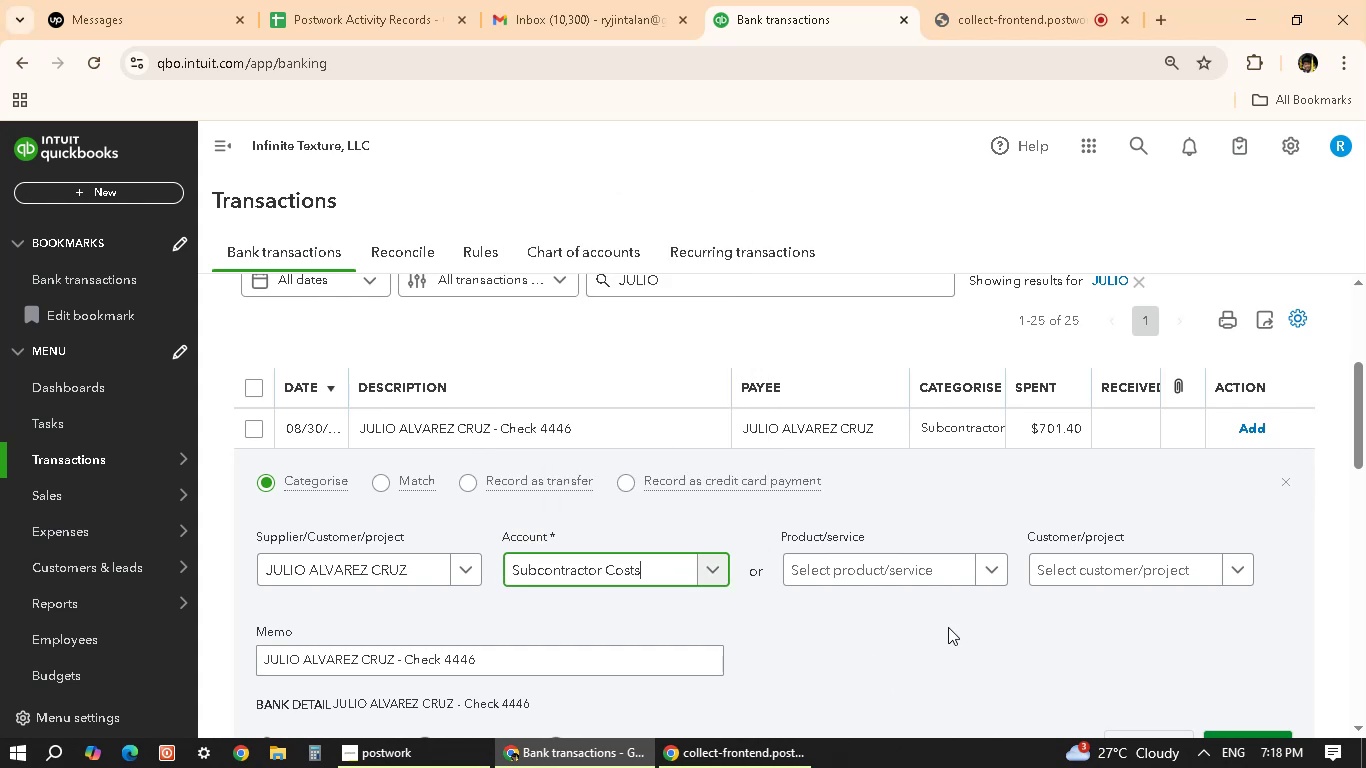 
scroll: coordinate [1002, 631], scroll_direction: down, amount: 2.0
 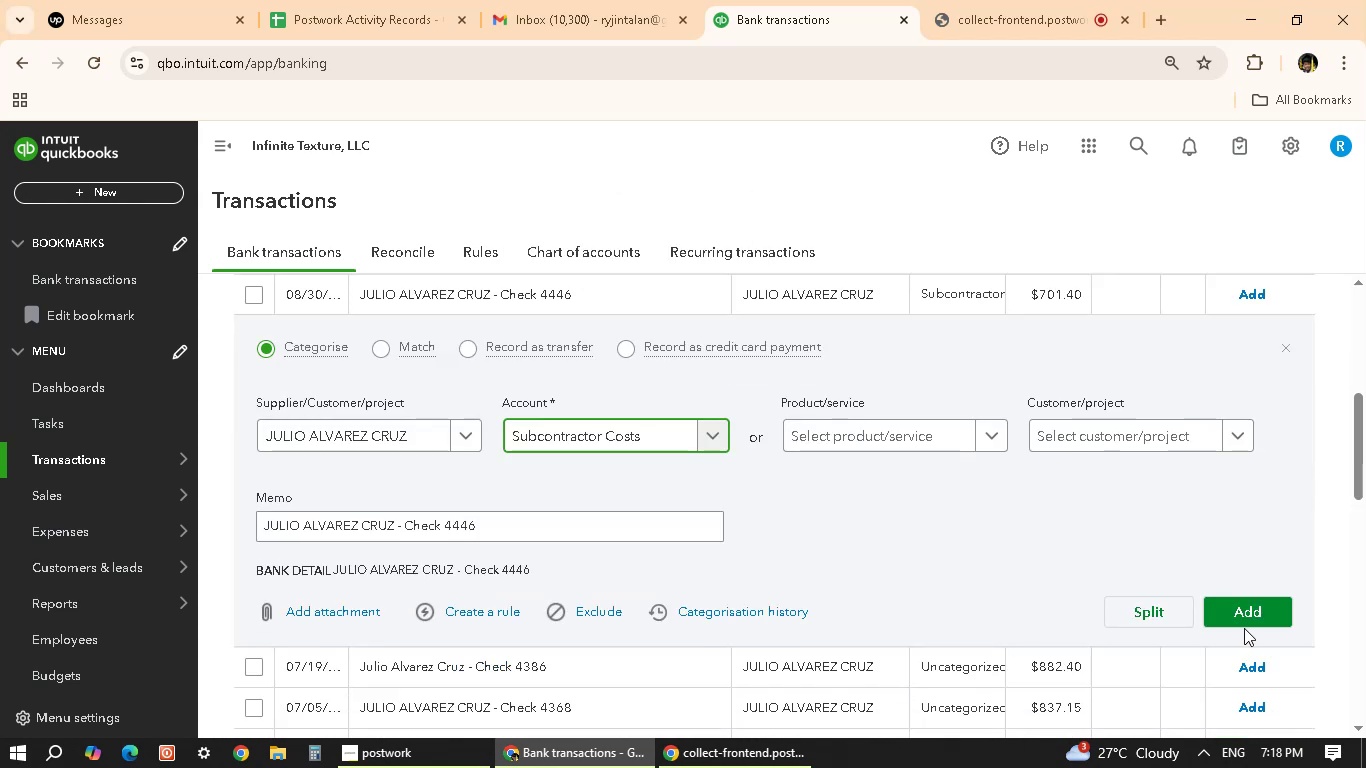 
left_click([1262, 620])
 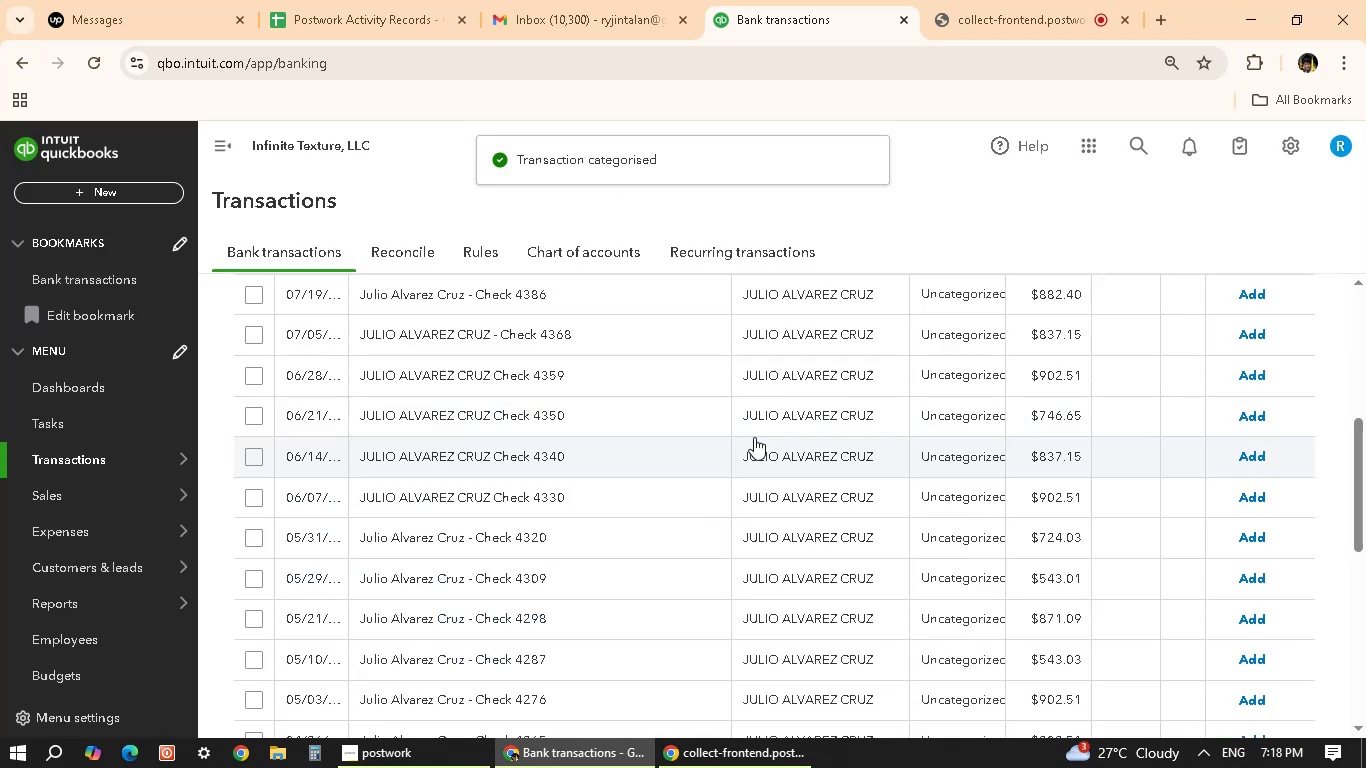 
scroll: coordinate [778, 457], scroll_direction: up, amount: 2.0
 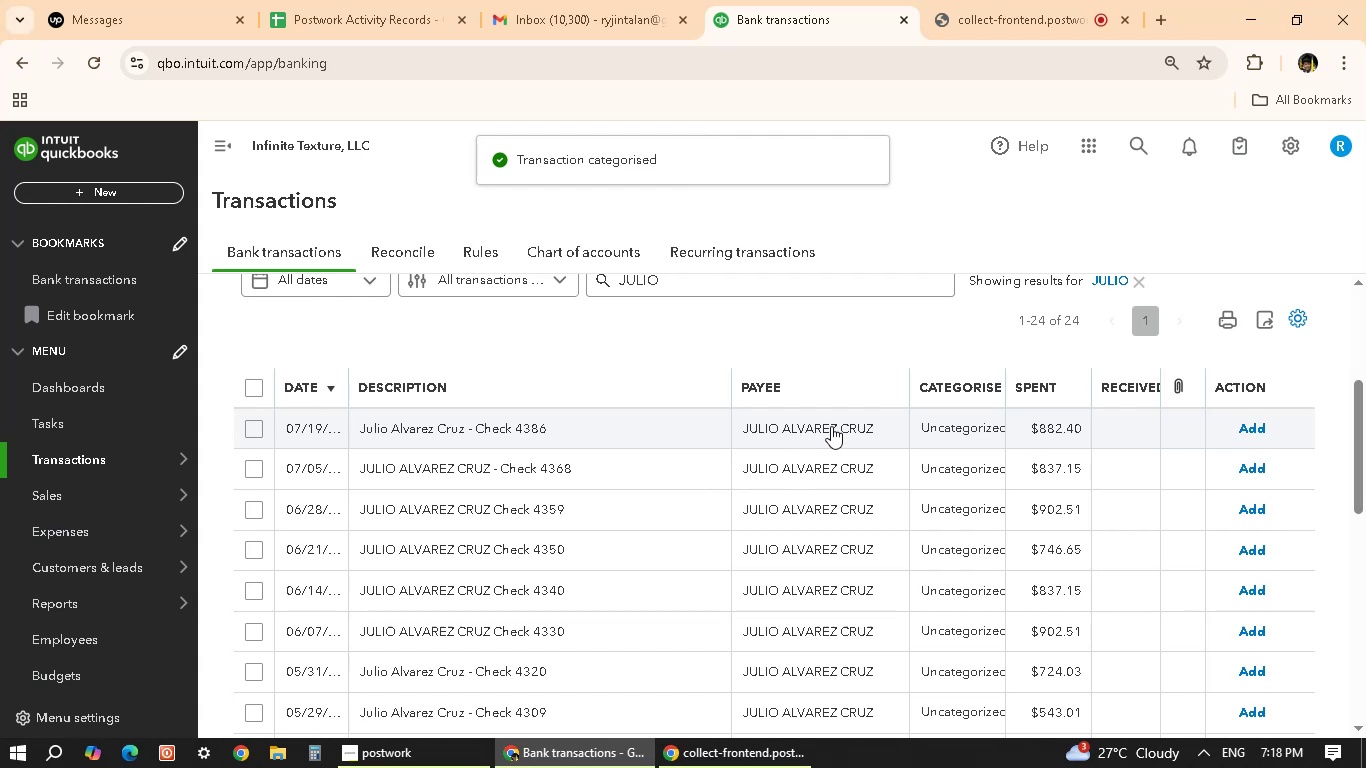 
left_click([934, 429])
 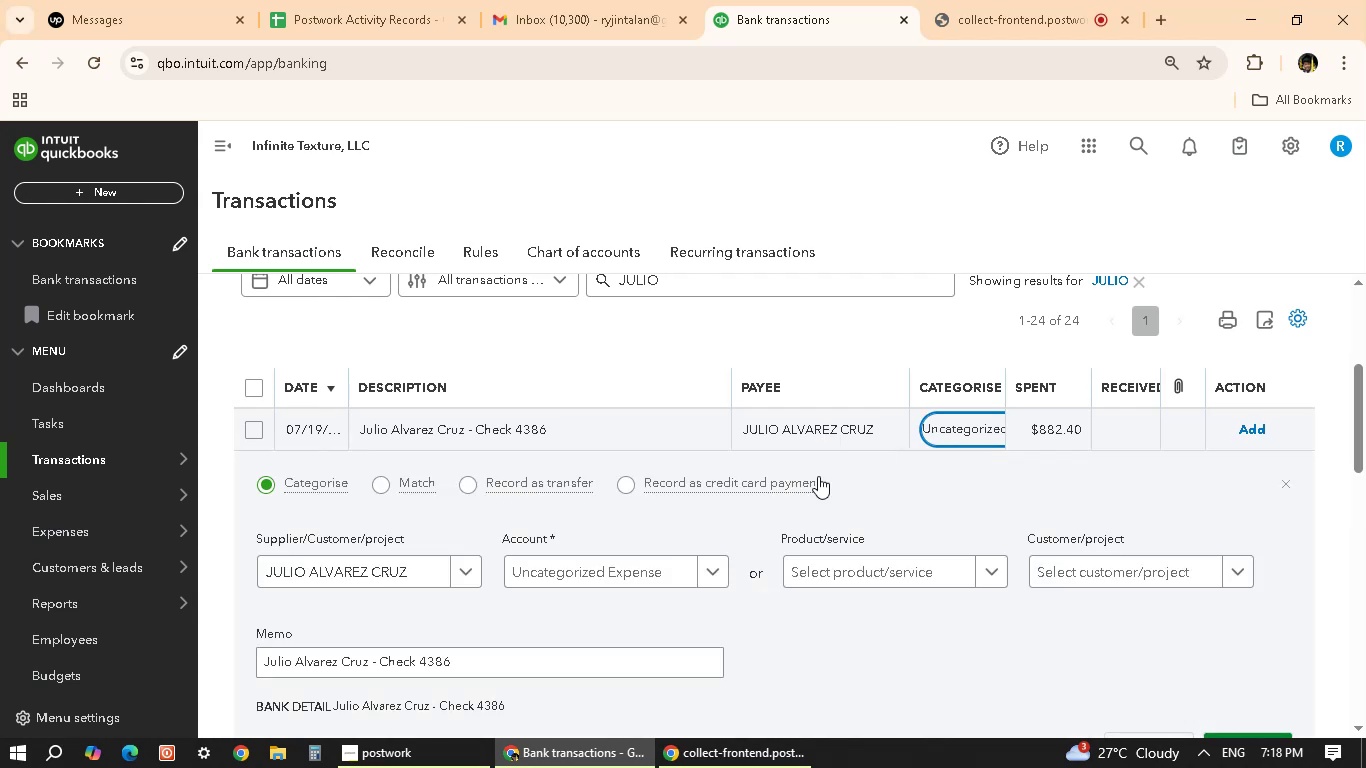 
left_click([674, 563])
 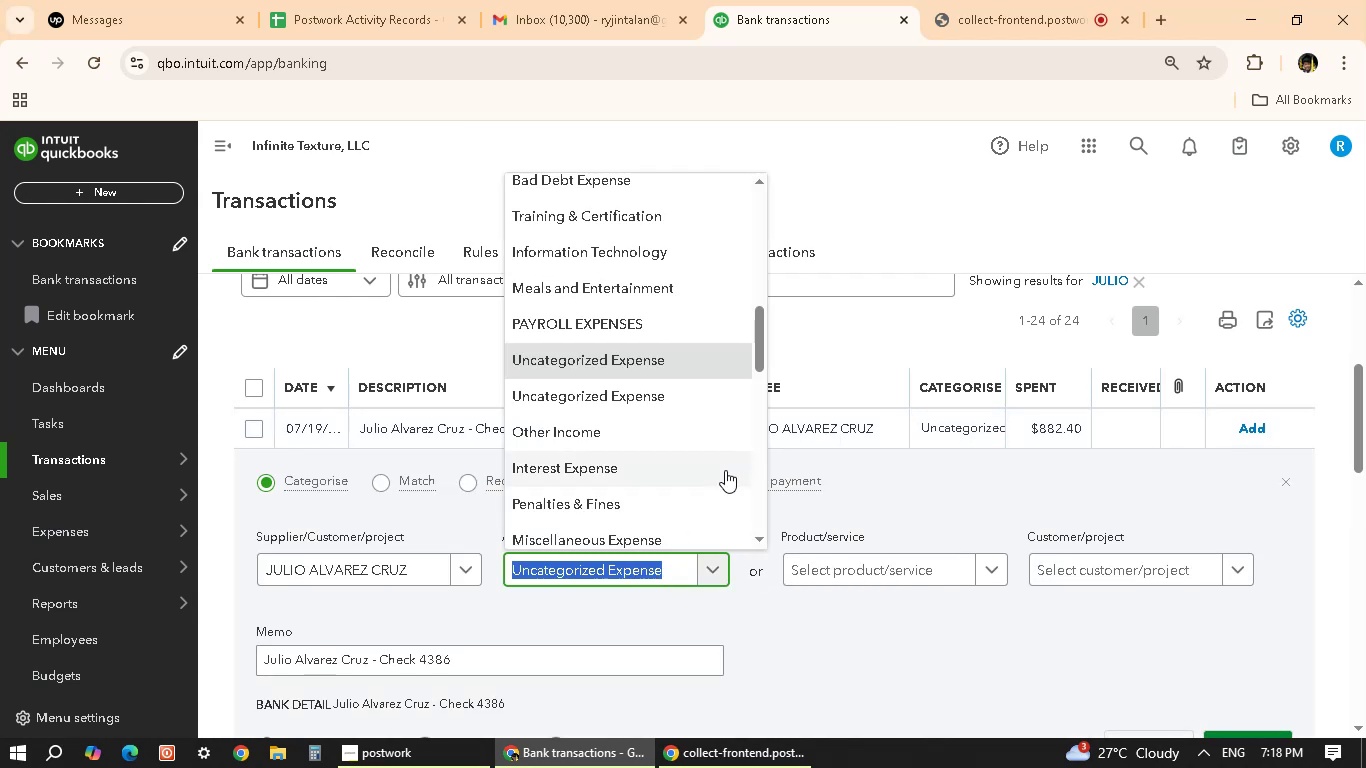 
scroll: coordinate [670, 433], scroll_direction: down, amount: 16.0
 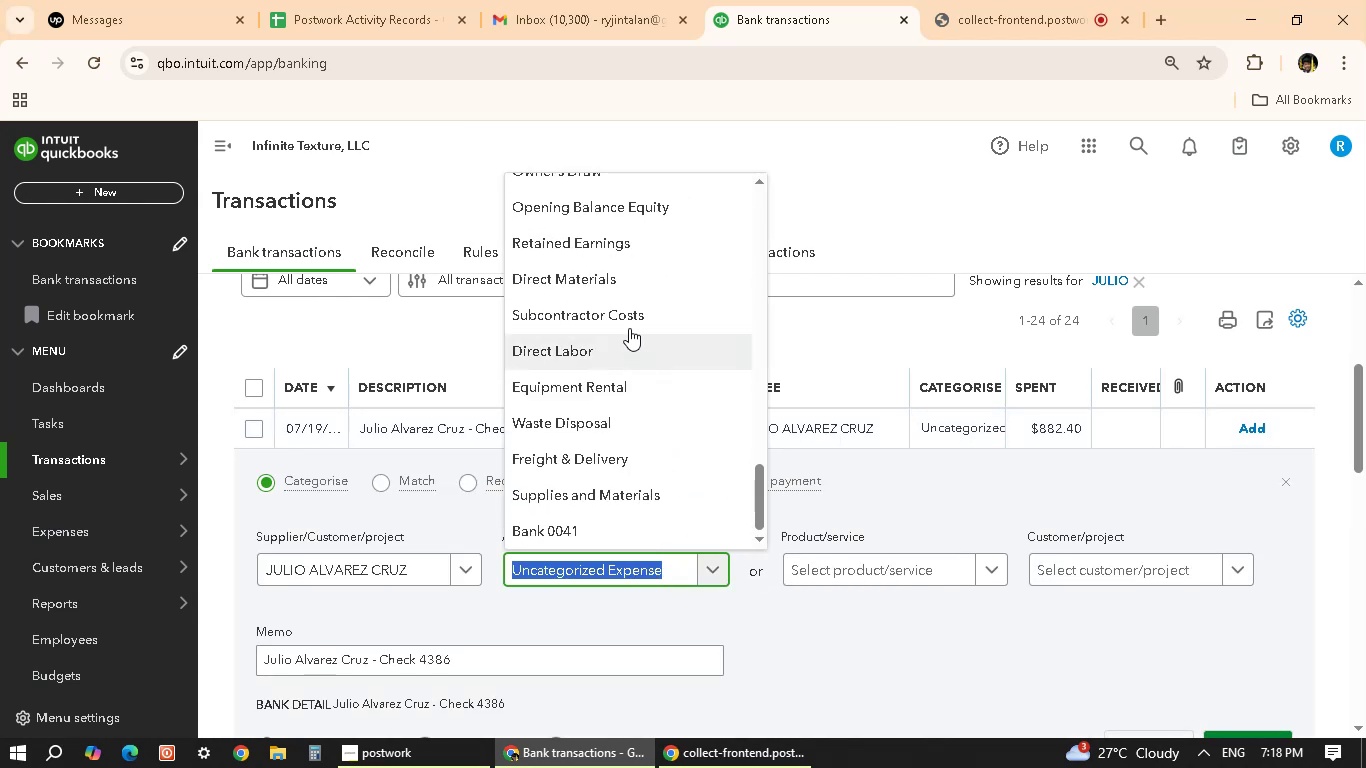 
left_click([630, 311])
 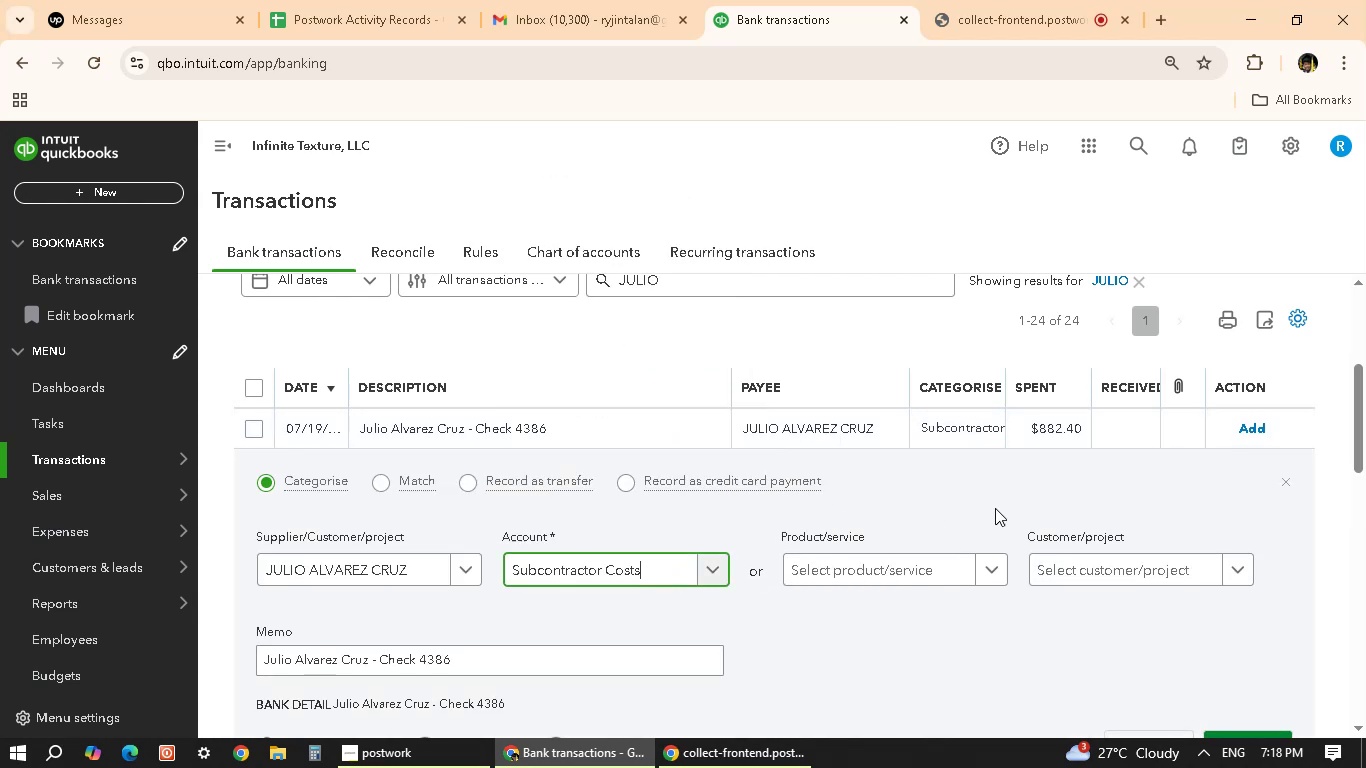 
scroll: coordinate [966, 582], scroll_direction: down, amount: 2.0
 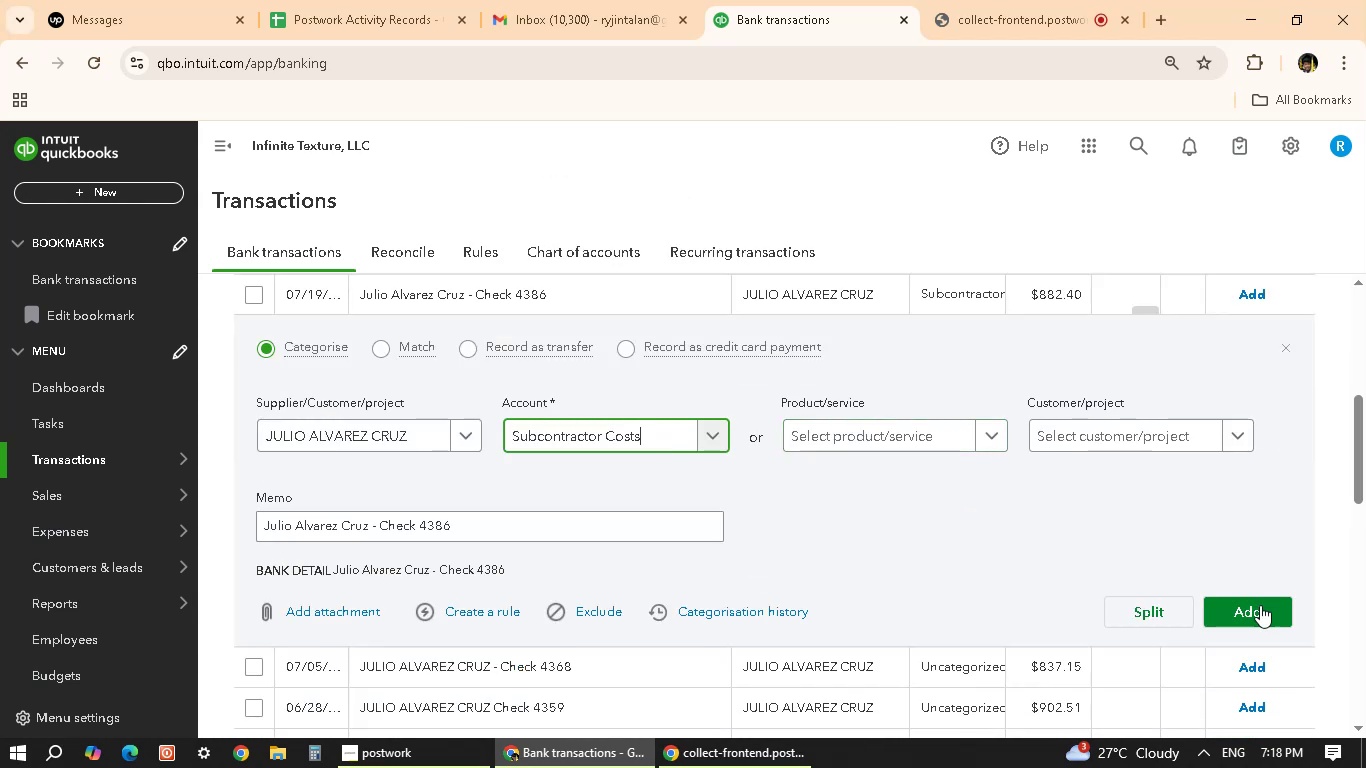 
left_click([1255, 608])
 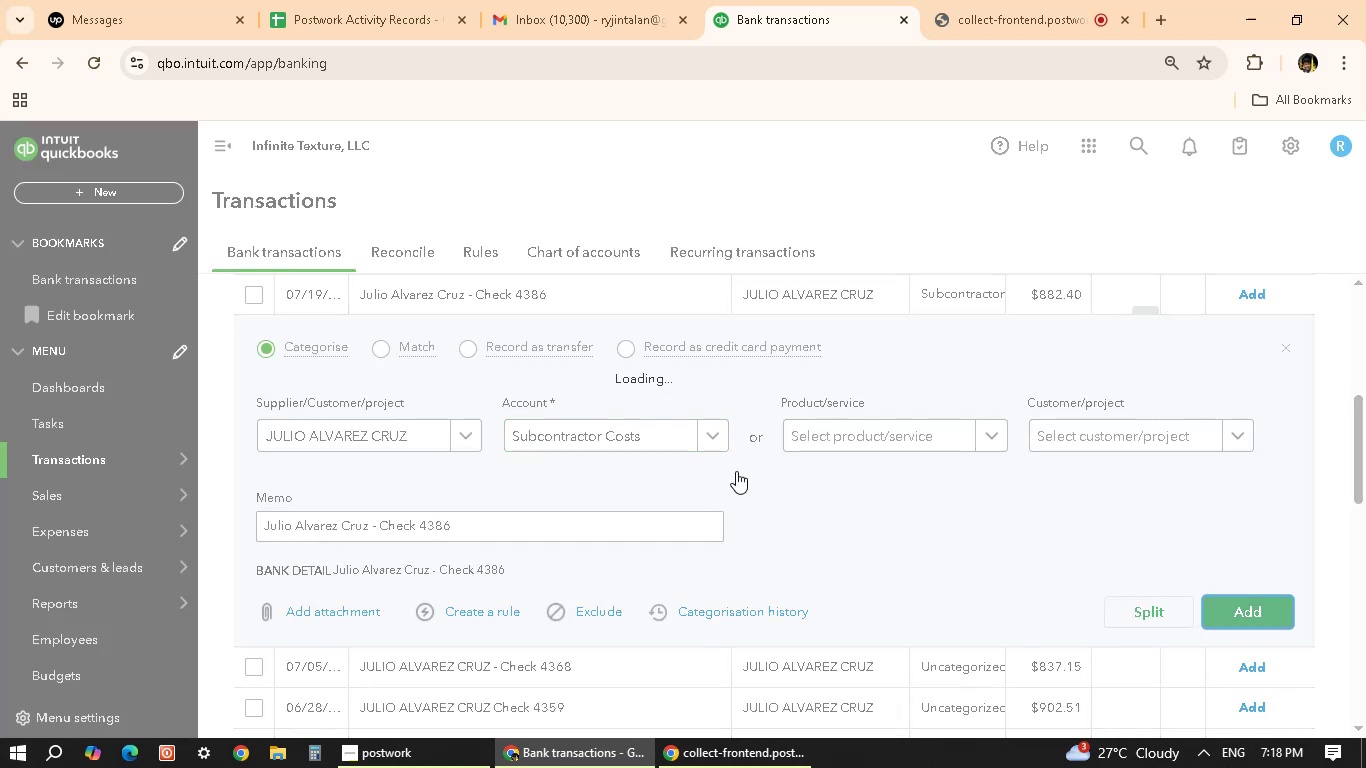 
scroll: coordinate [842, 411], scroll_direction: up, amount: 1.0
 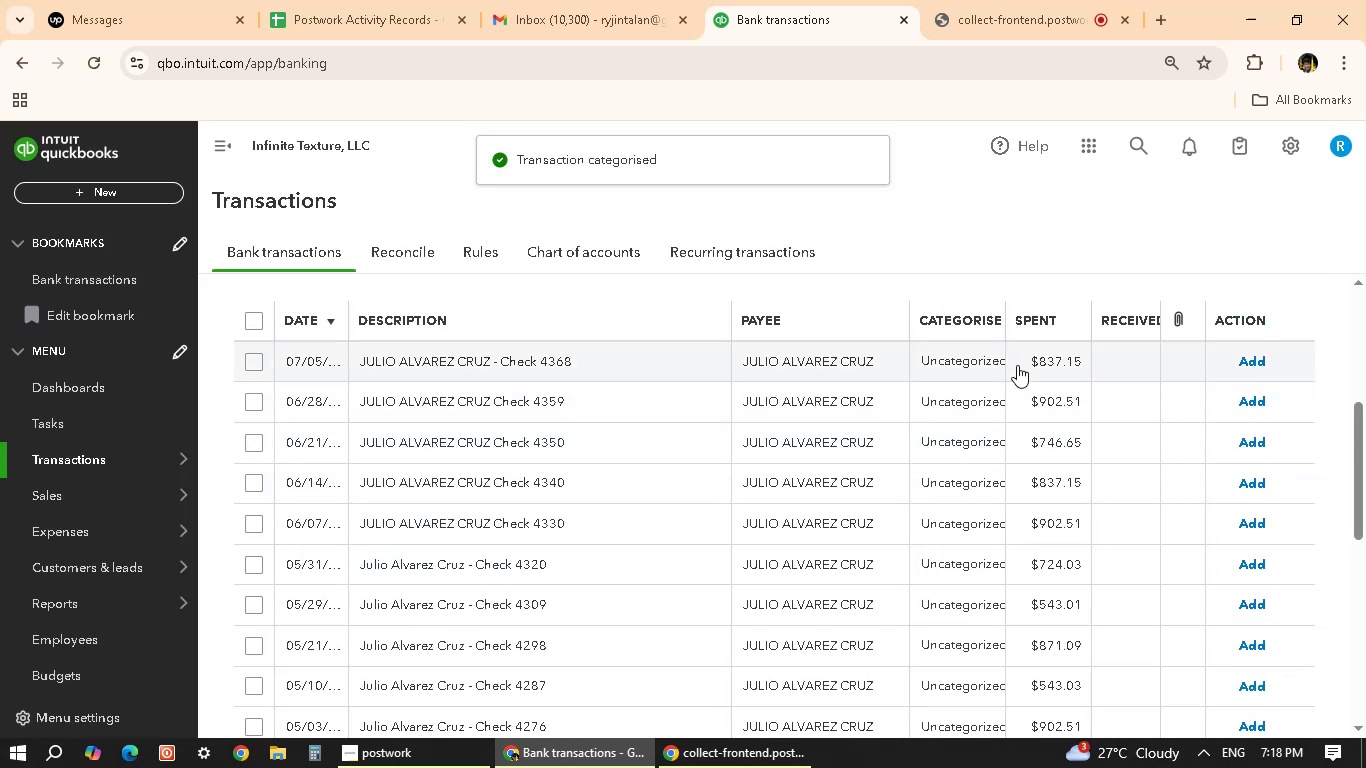 
left_click([960, 365])
 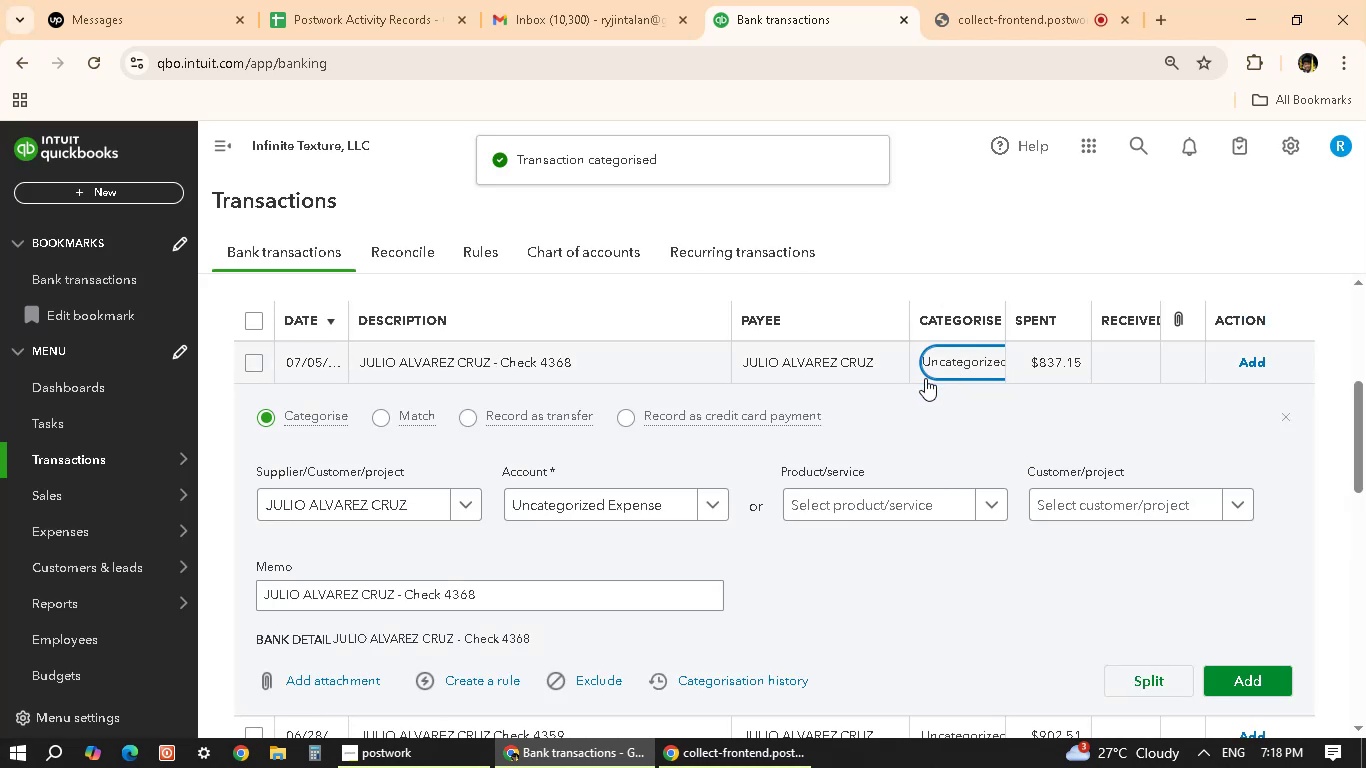 
left_click([600, 504])
 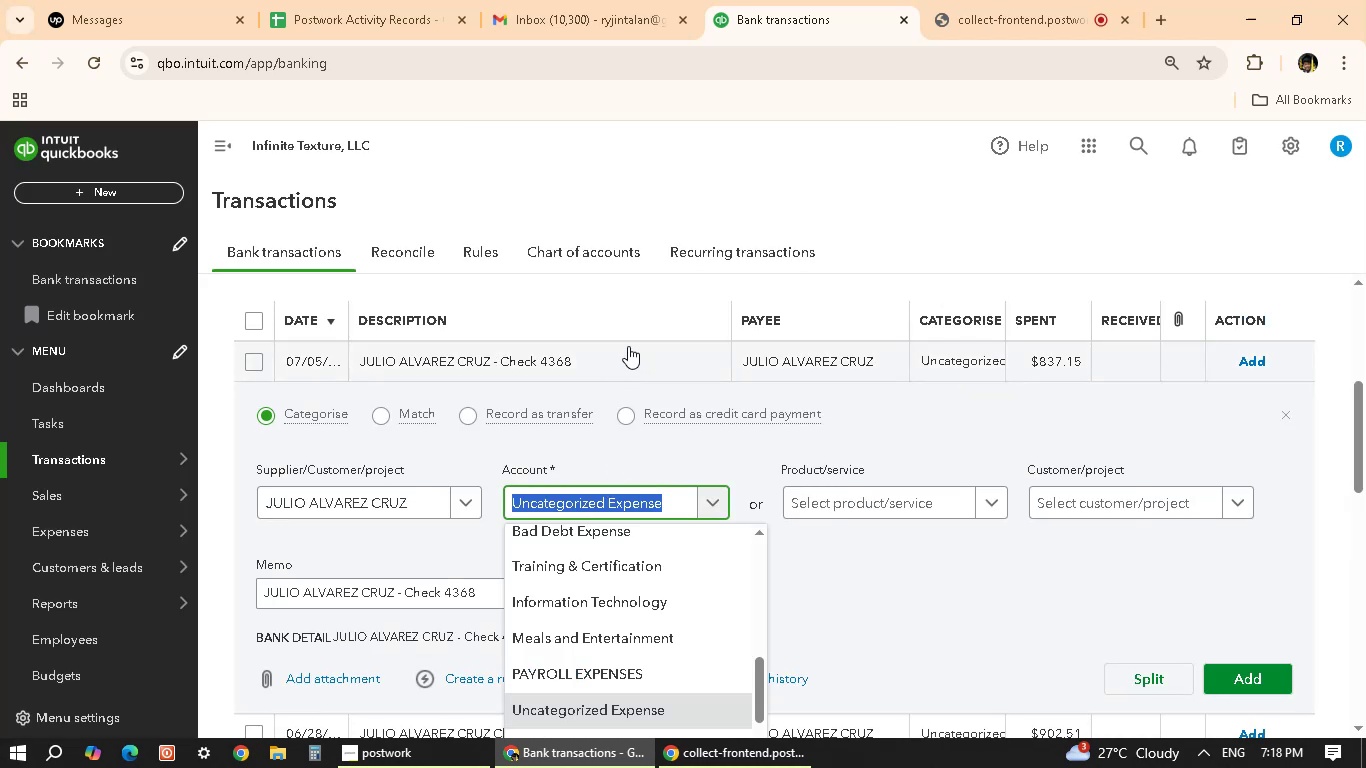 
scroll: coordinate [1009, 579], scroll_direction: down, amount: 11.0
 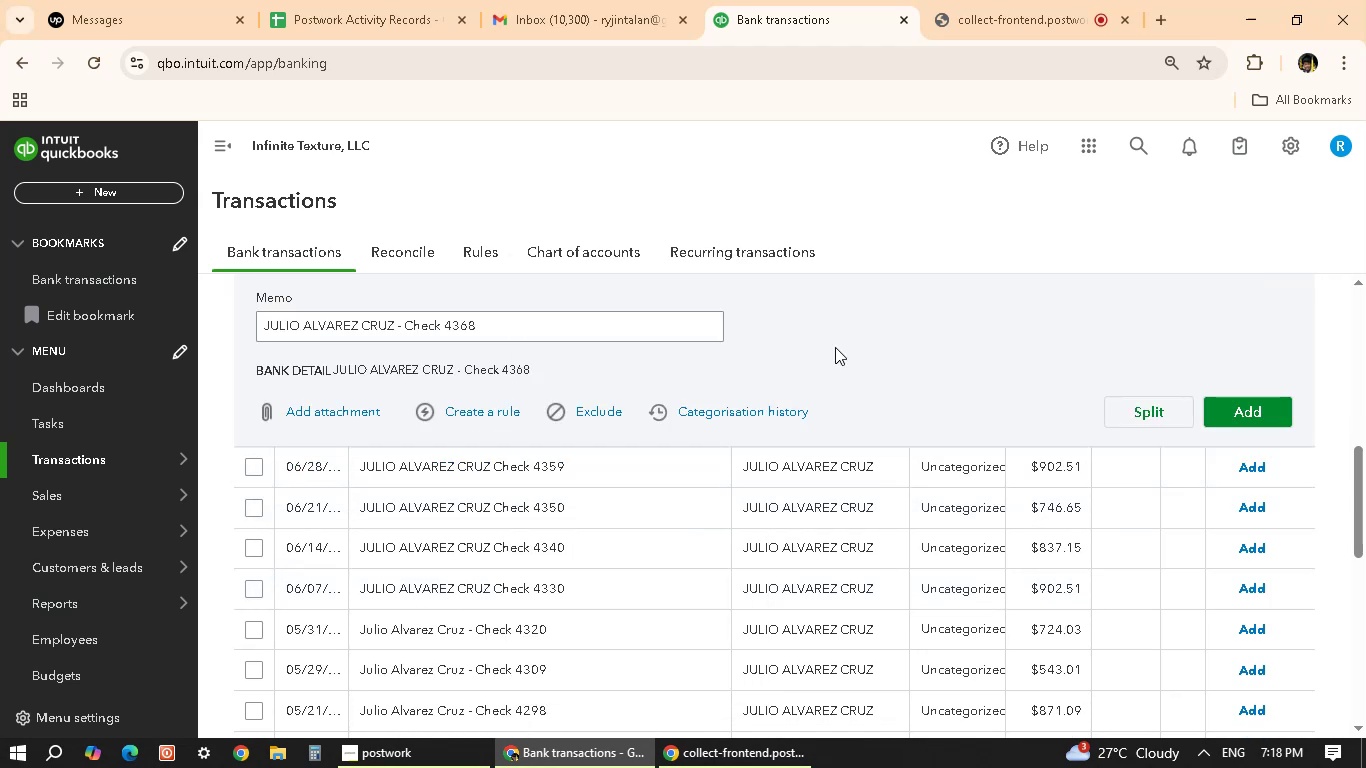 
scroll: coordinate [895, 579], scroll_direction: up, amount: 4.0
 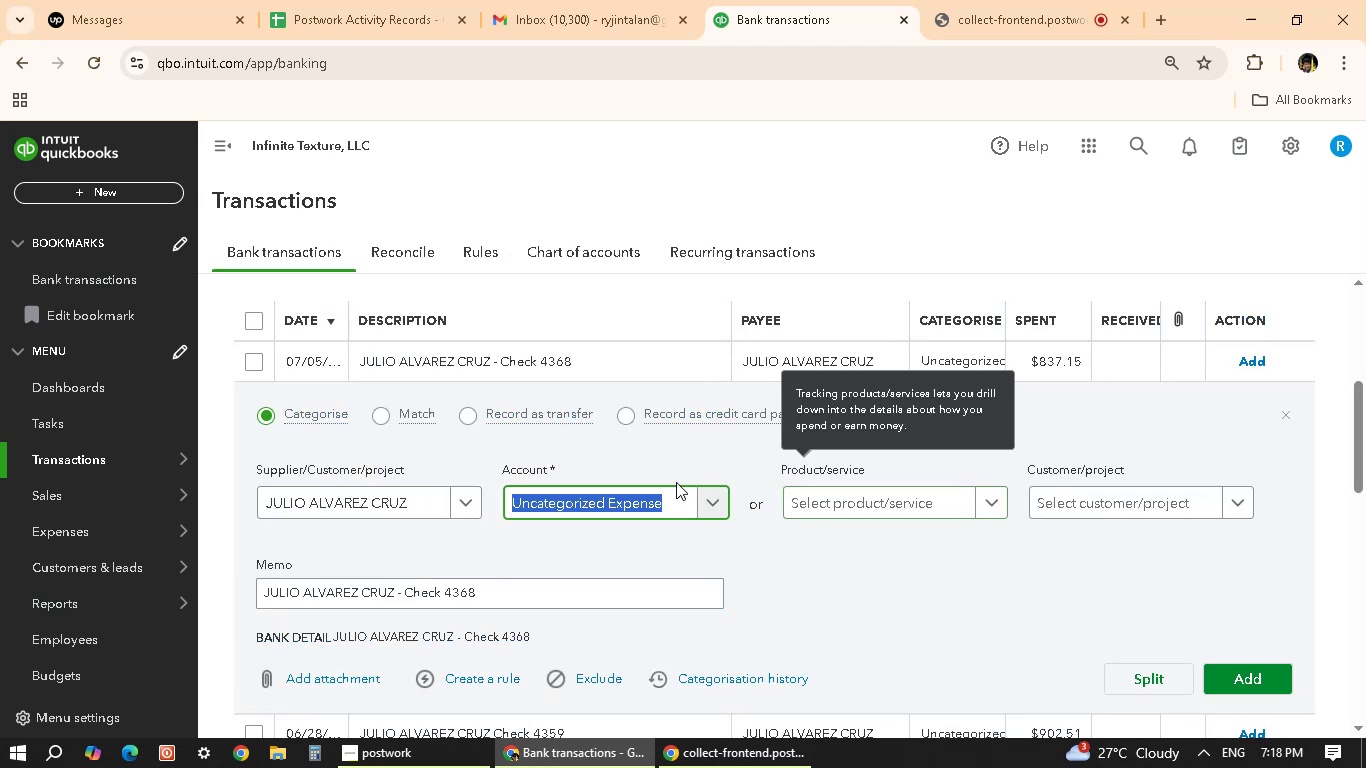 
left_click([647, 501])
 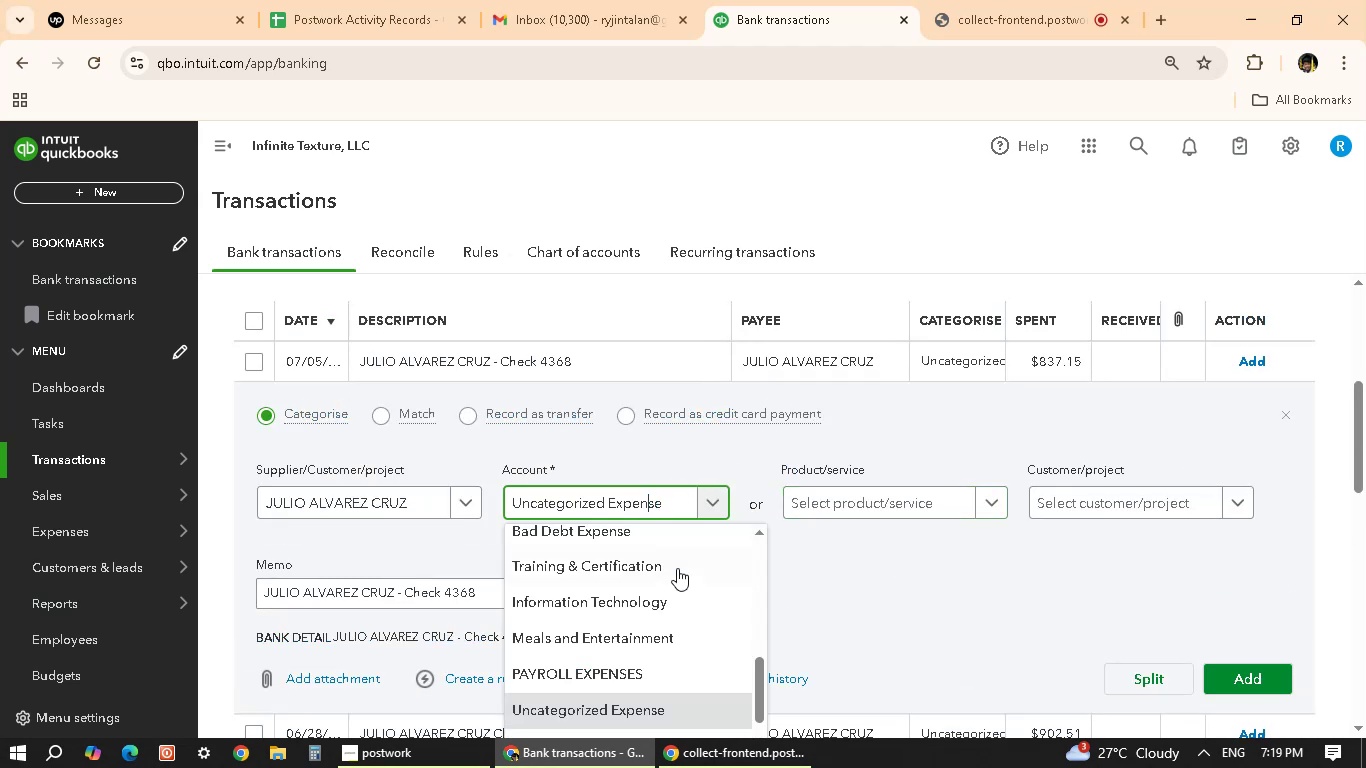 
scroll: coordinate [625, 482], scroll_direction: down, amount: 12.0
 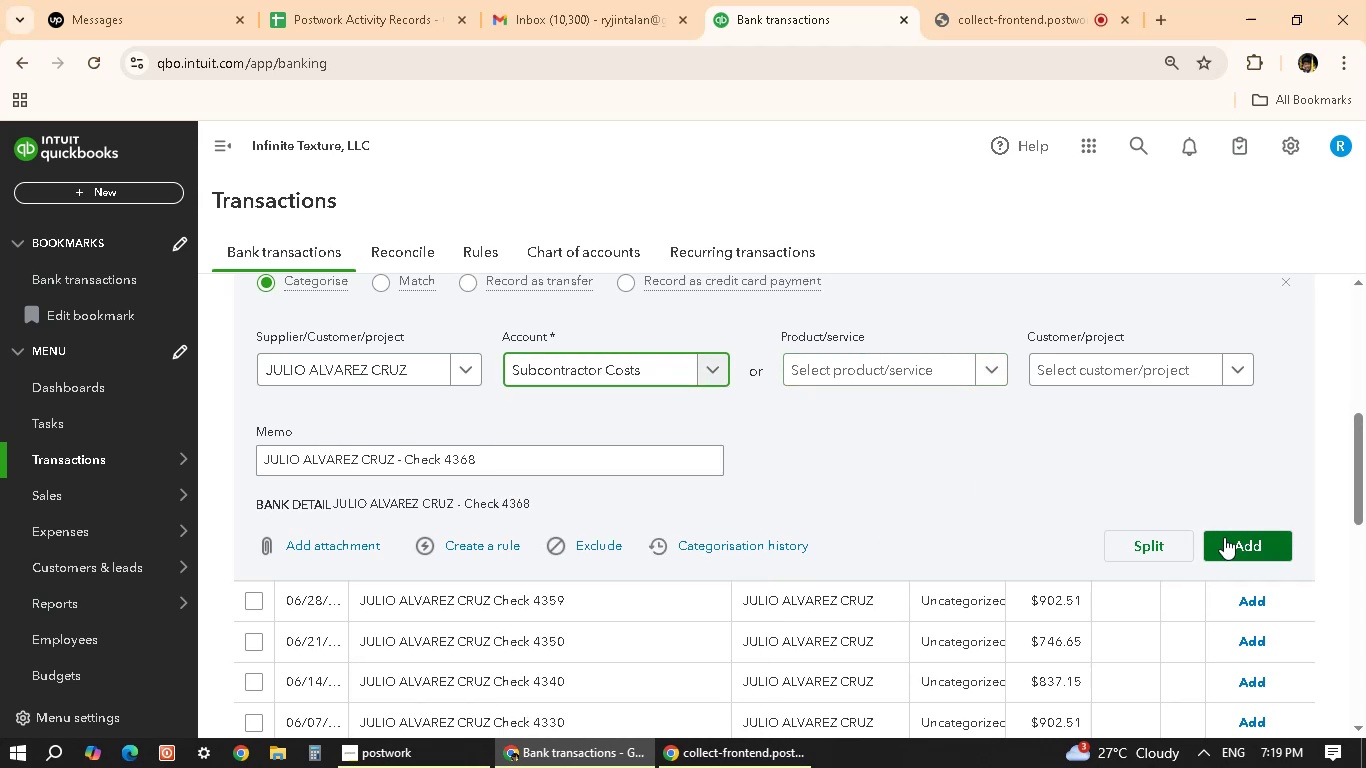 
wait(6.82)
 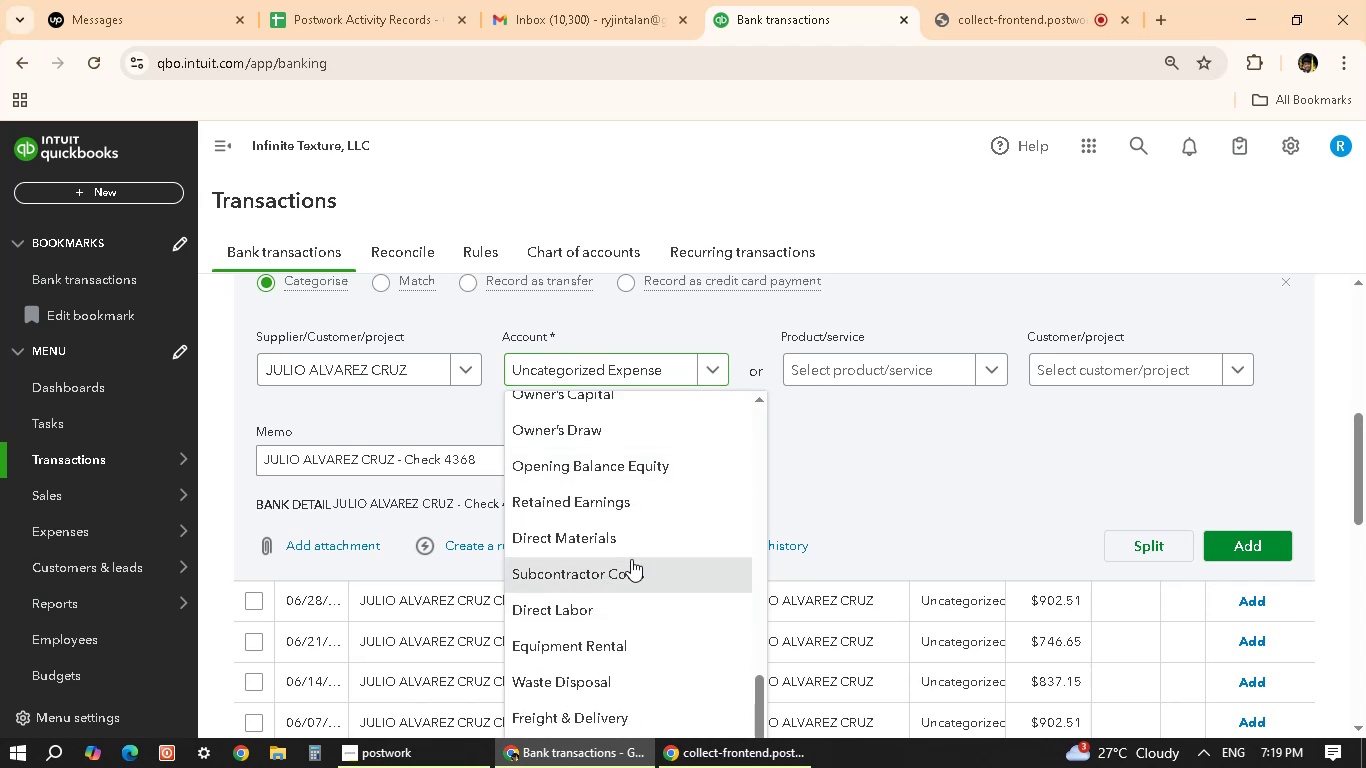 
left_click([1226, 538])
 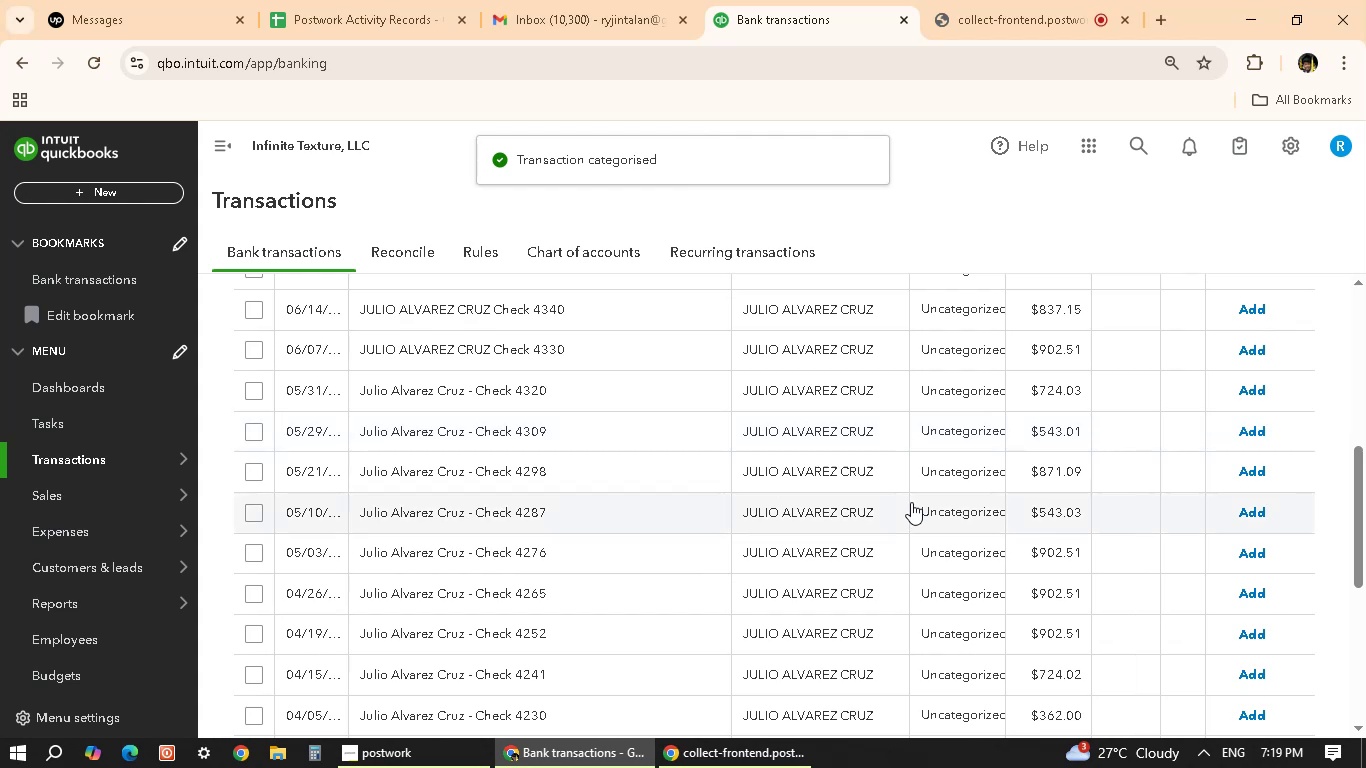 
scroll: coordinate [919, 473], scroll_direction: up, amount: 2.0
 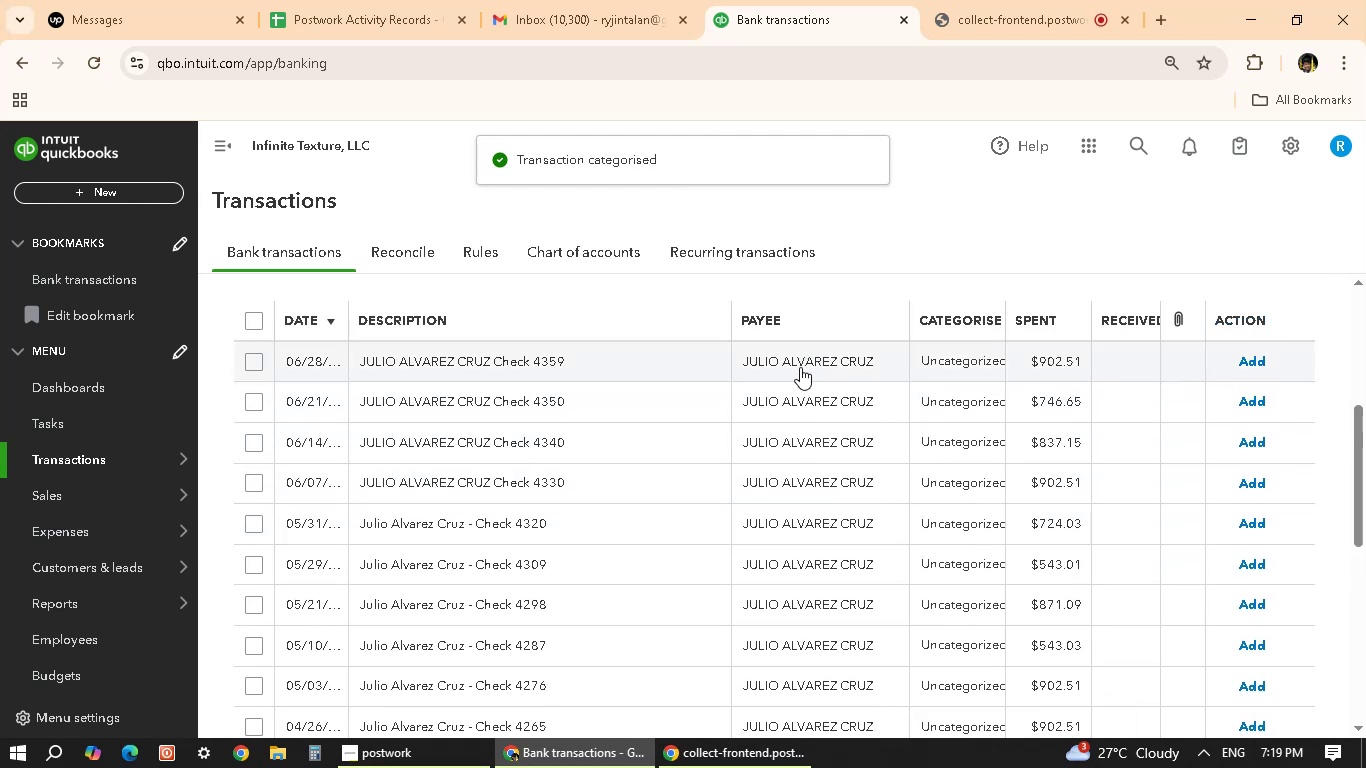 
left_click([800, 367])
 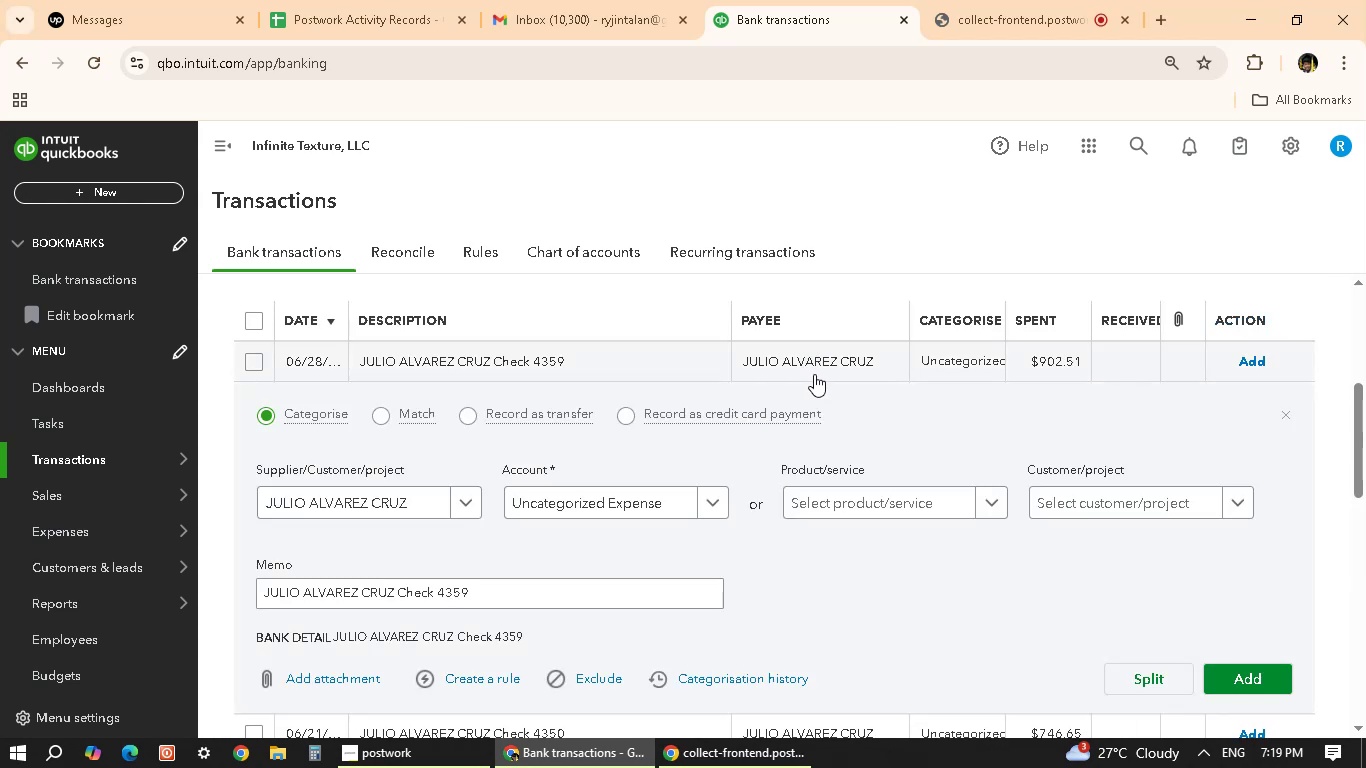 
left_click([640, 496])
 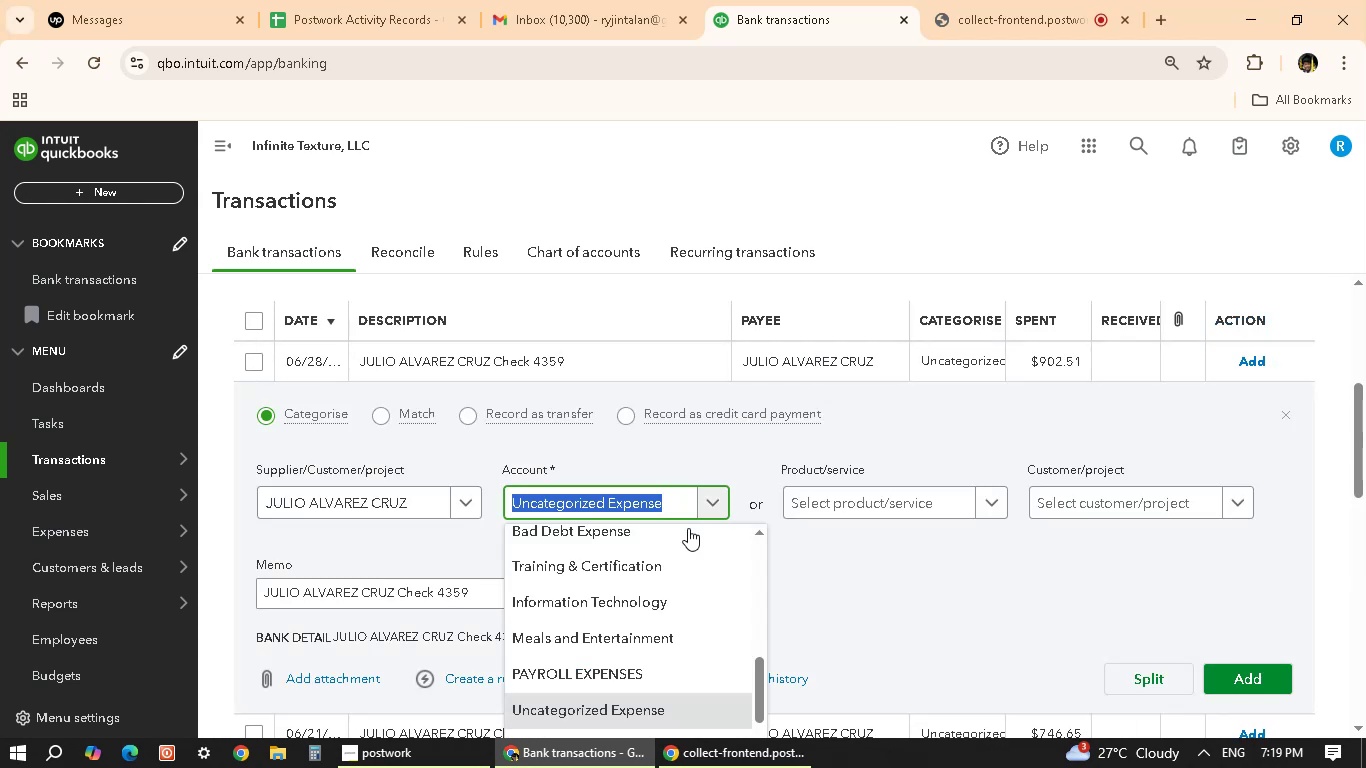 
scroll: coordinate [616, 622], scroll_direction: down, amount: 12.0
 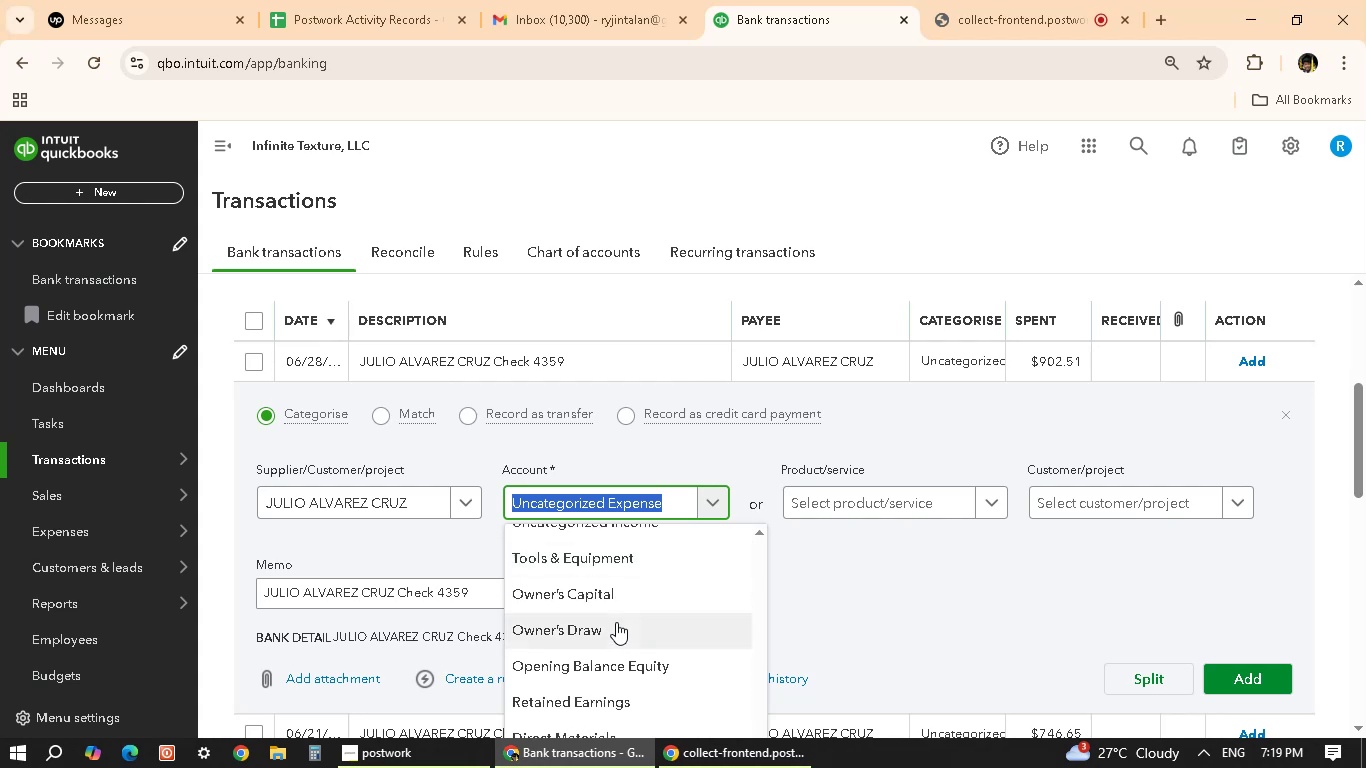 
scroll: coordinate [624, 609], scroll_direction: down, amount: 3.0
 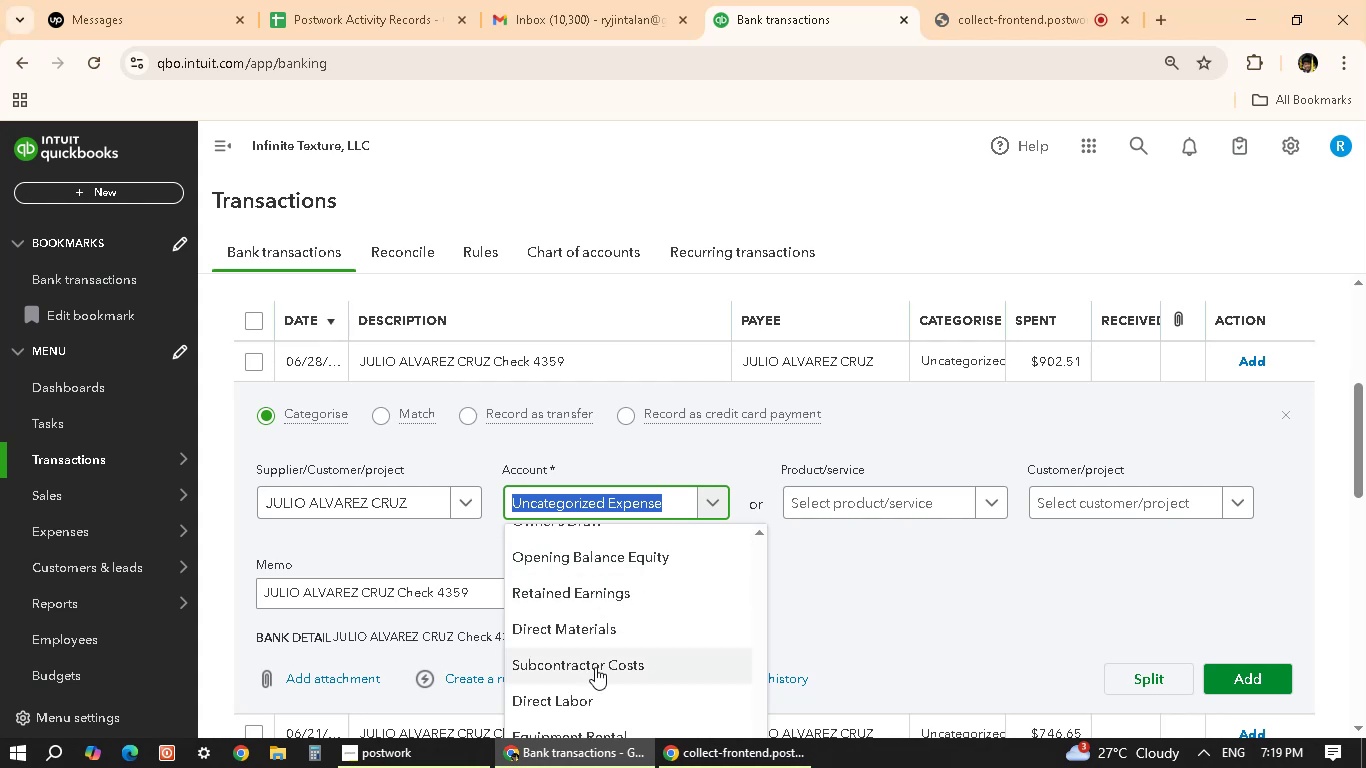 
left_click([595, 667])
 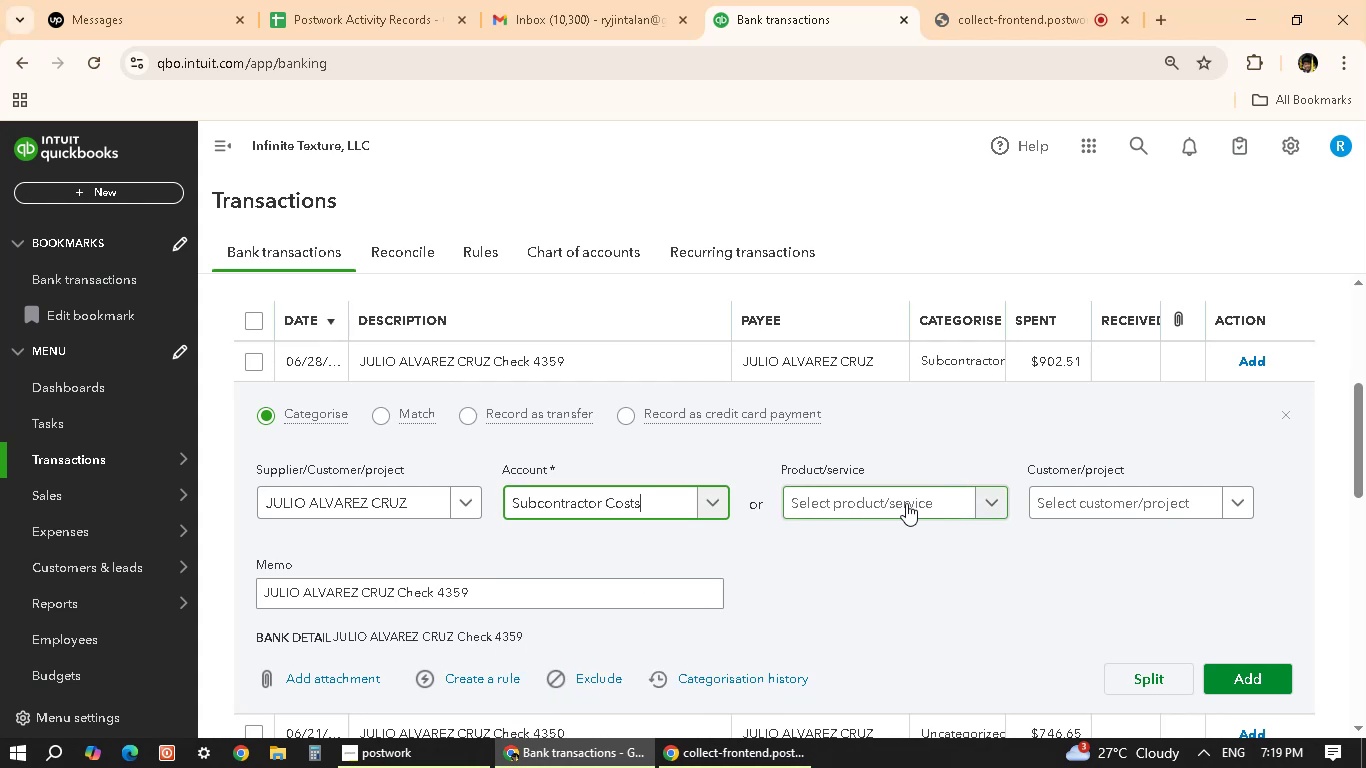 
wait(6.14)
 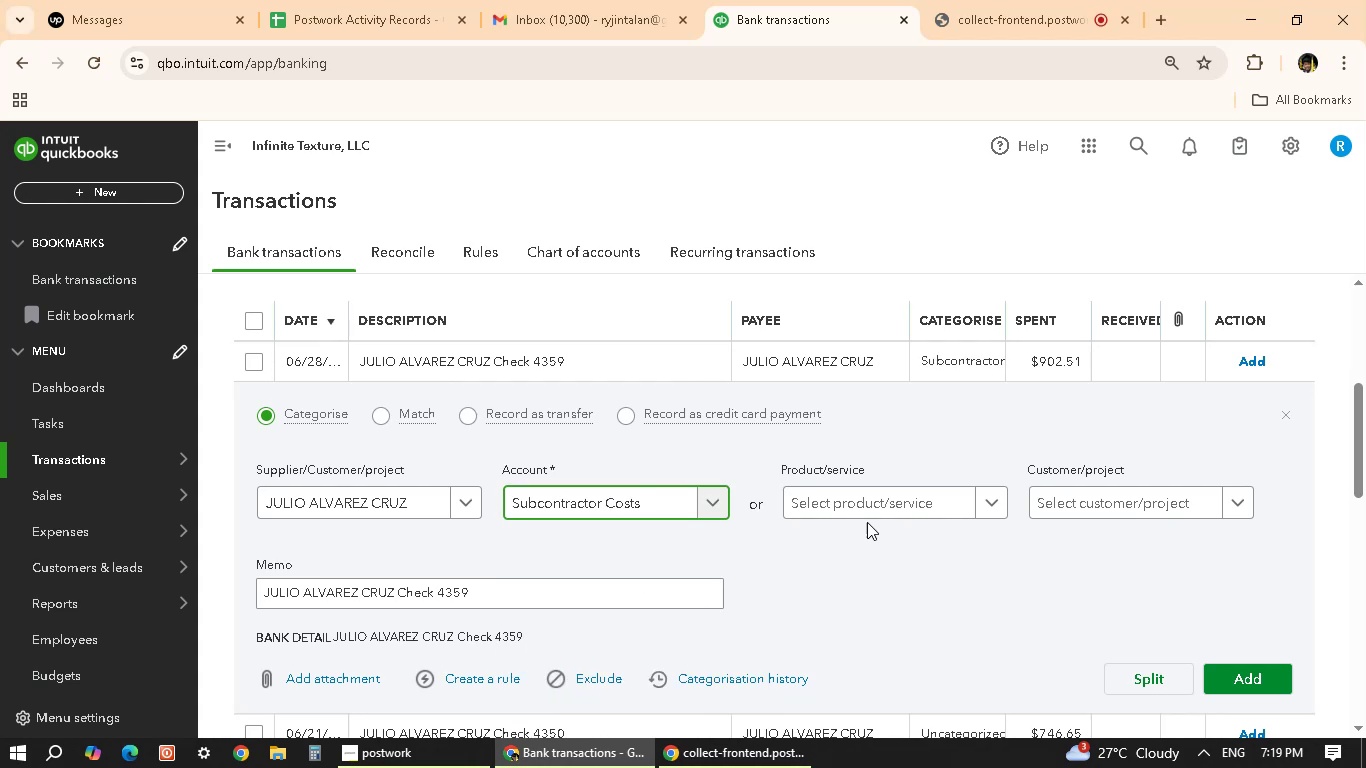 
scroll: coordinate [854, 530], scroll_direction: down, amount: 1.0
 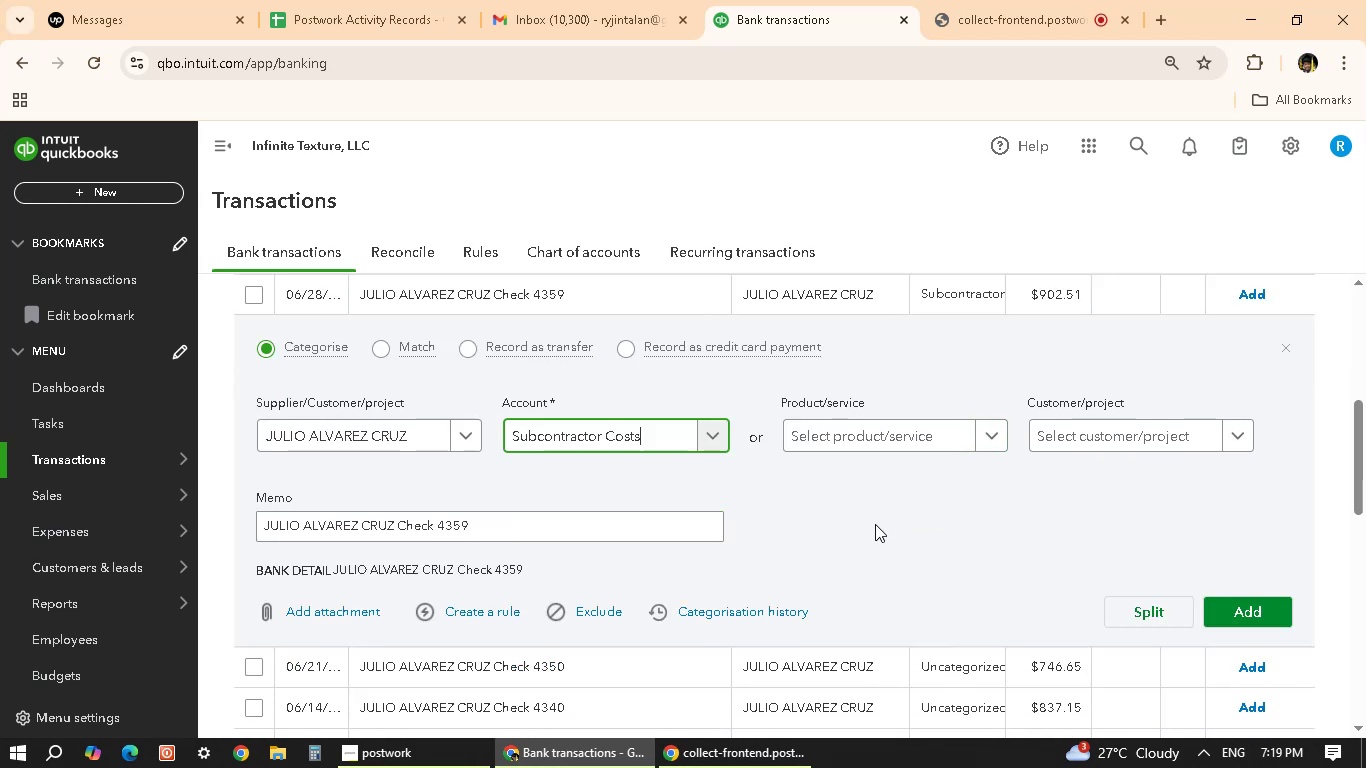 